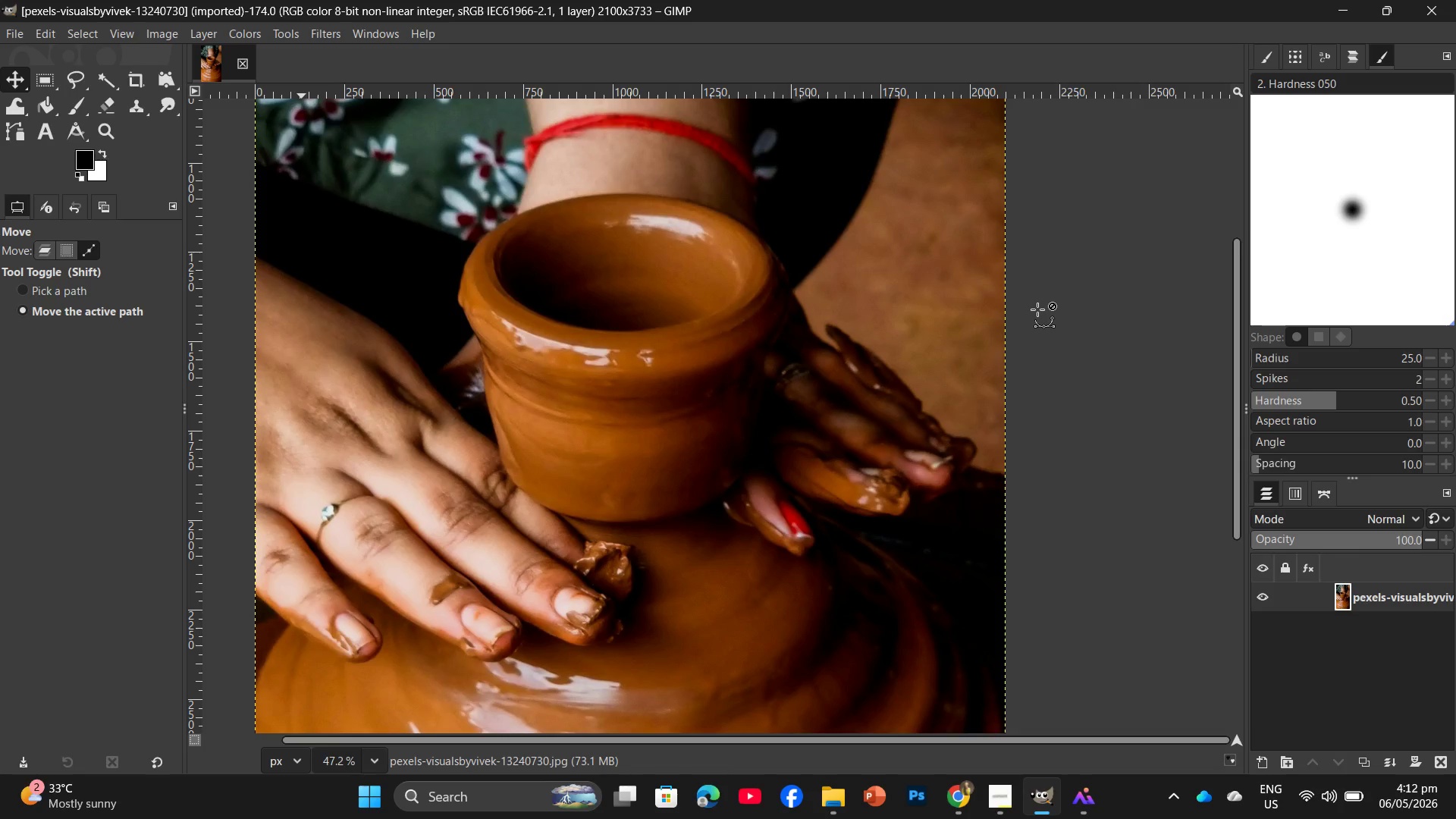 
key(Control+N)
 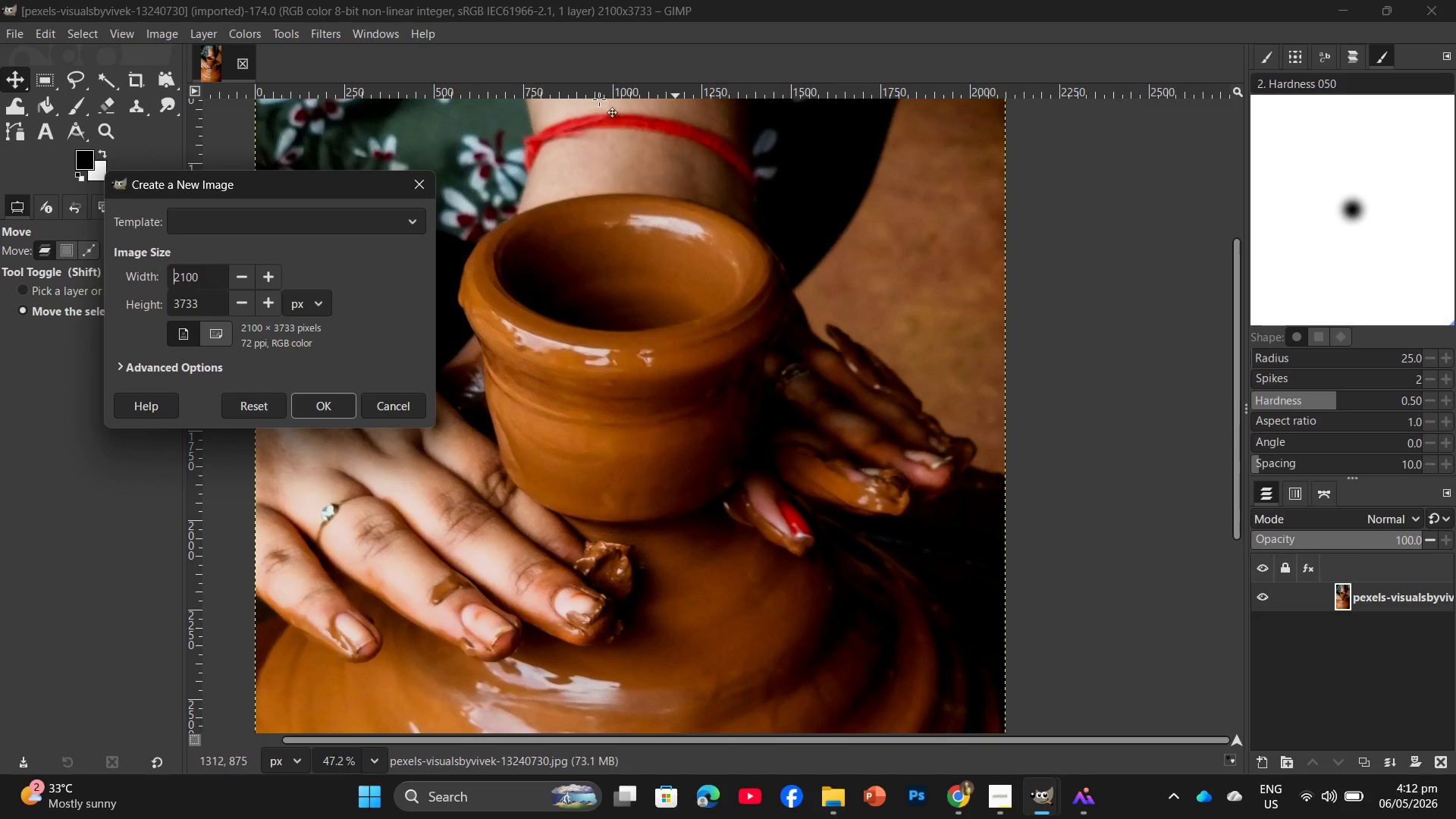 
left_click_drag(start_coordinate=[215, 298], to_coordinate=[105, 304])
 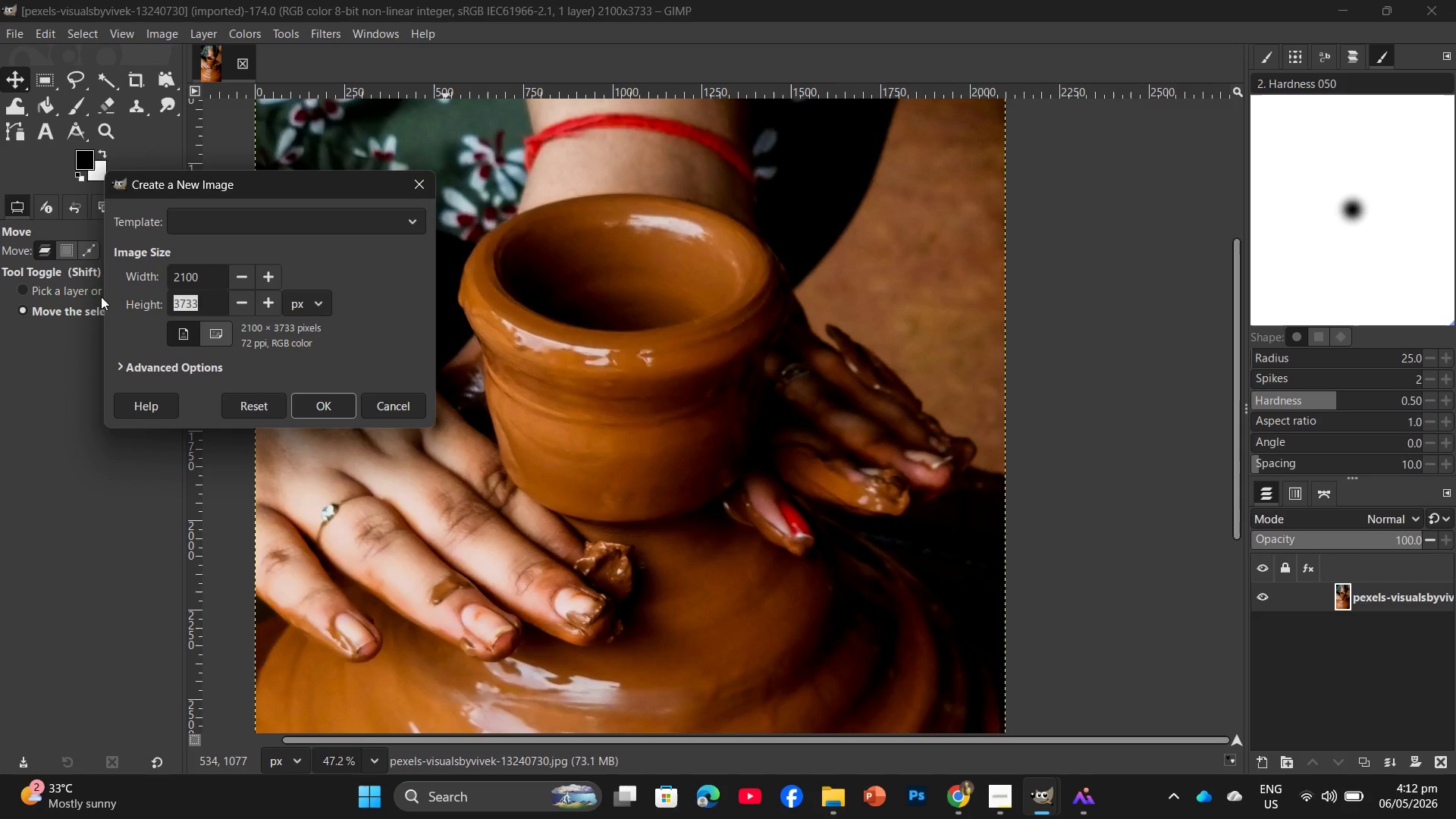 
key(2)
 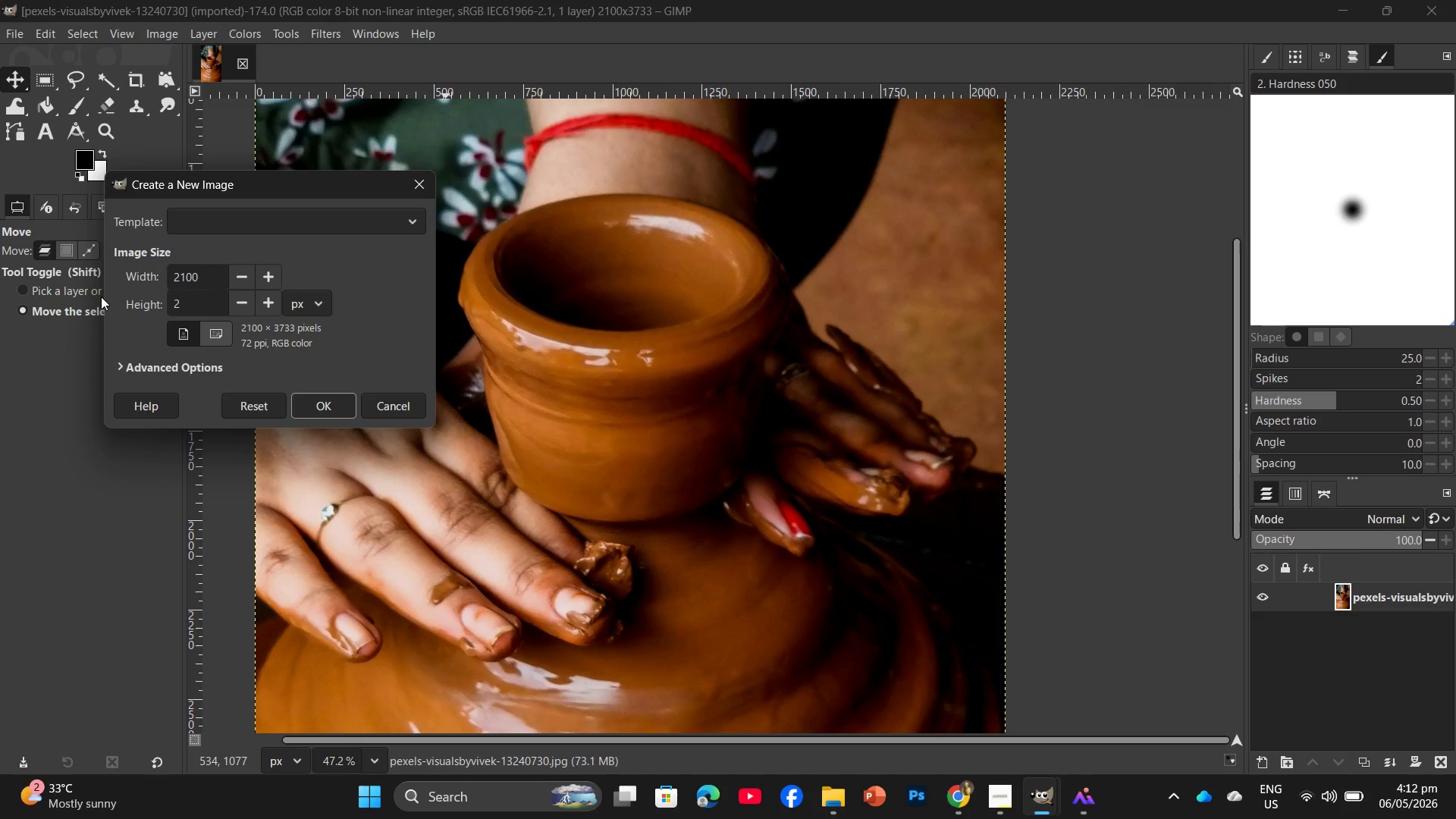 
key(Backspace)
 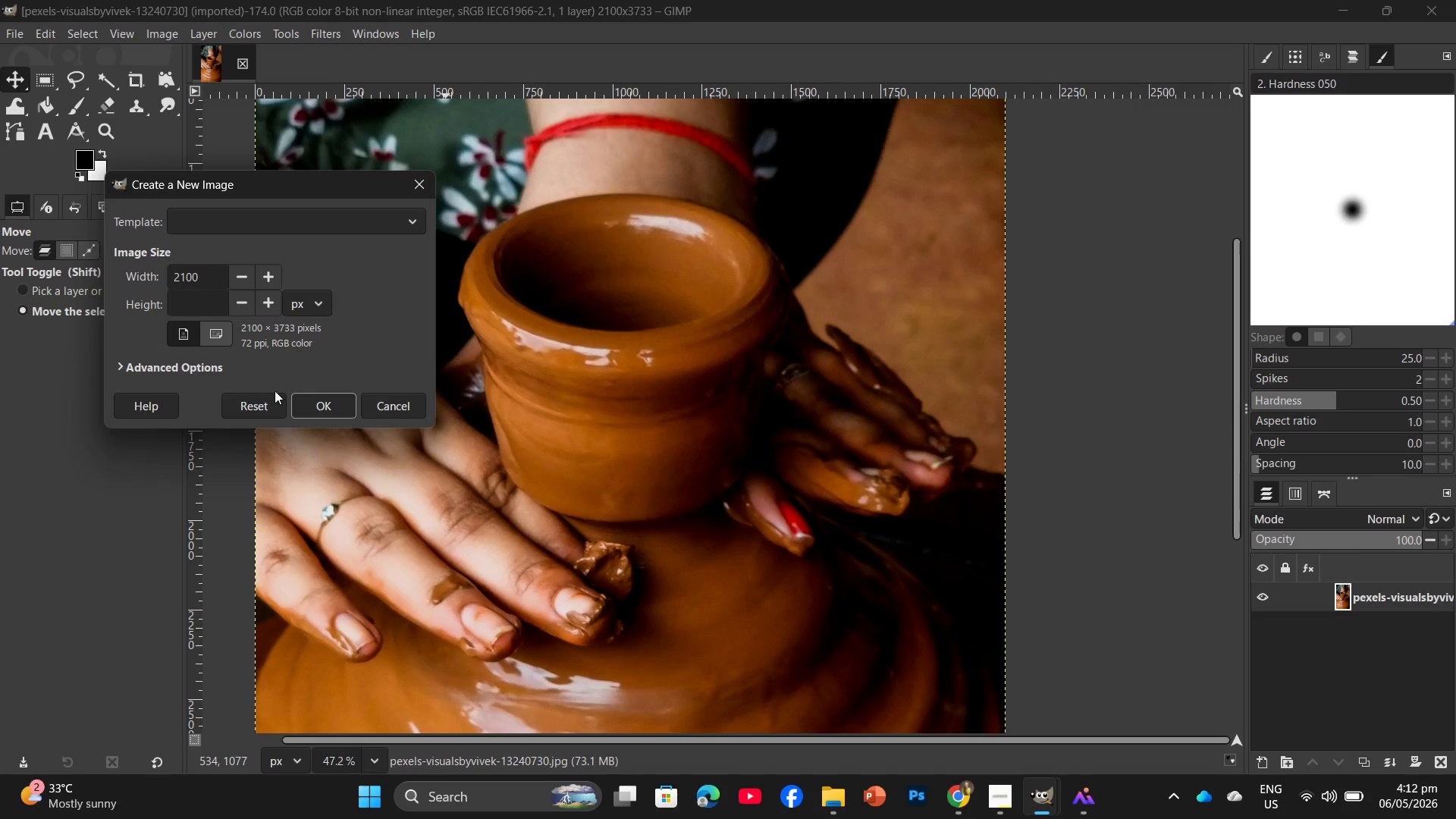 
left_click([411, 400])
 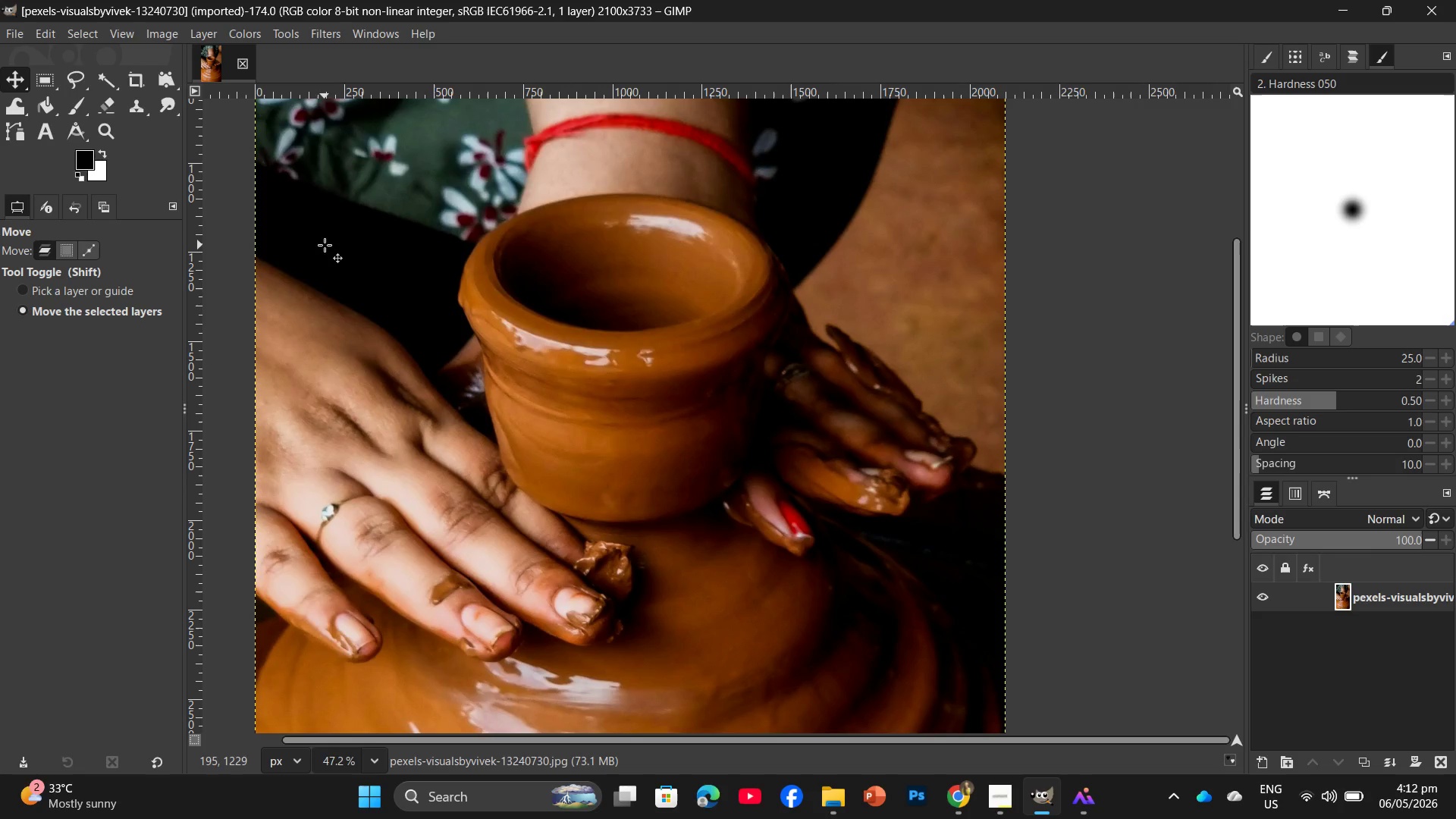 
scroll: coordinate [662, 357], scroll_direction: down, amount: 4.0
 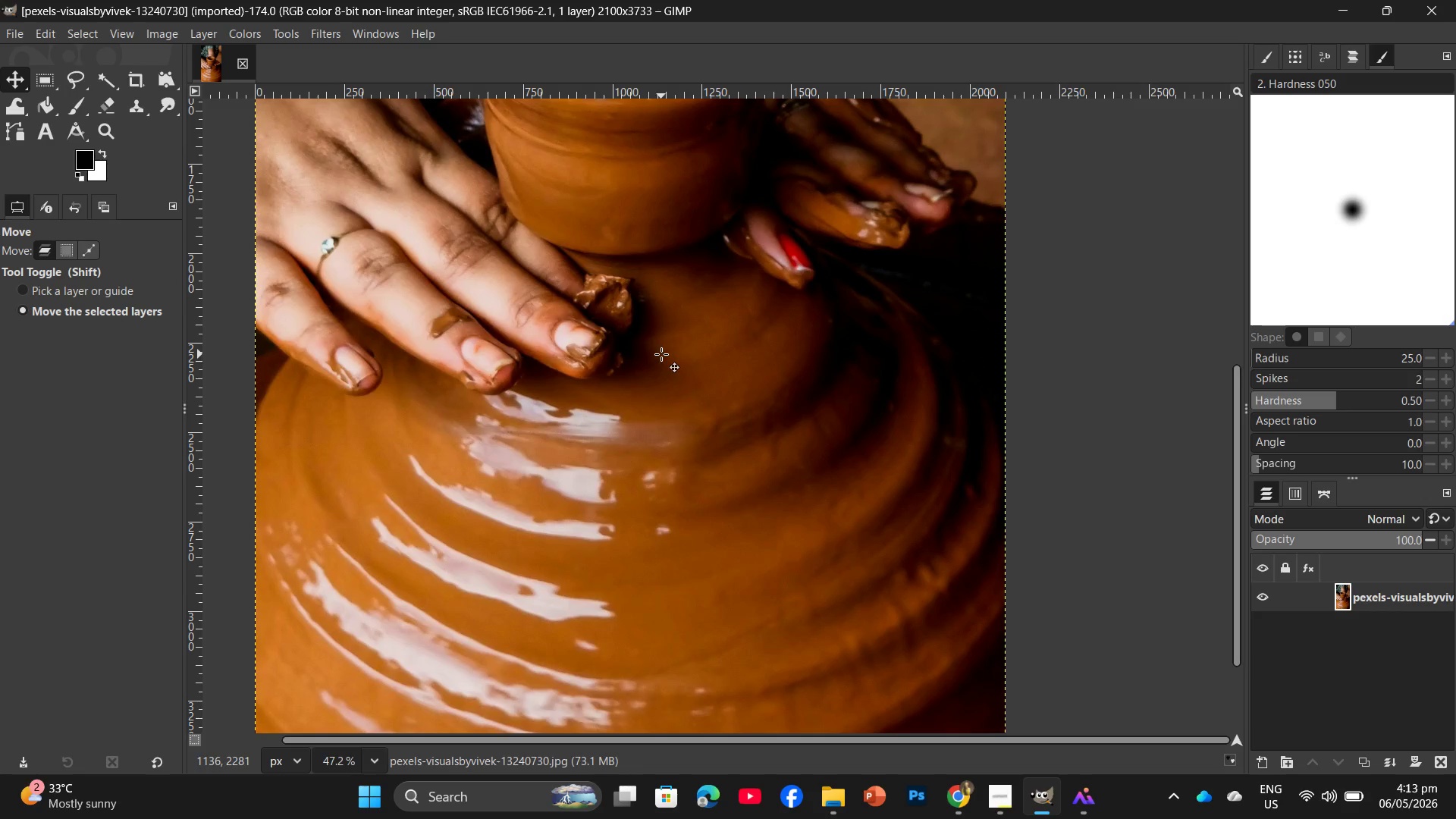 
scroll: coordinate [691, 363], scroll_direction: up, amount: 4.0
 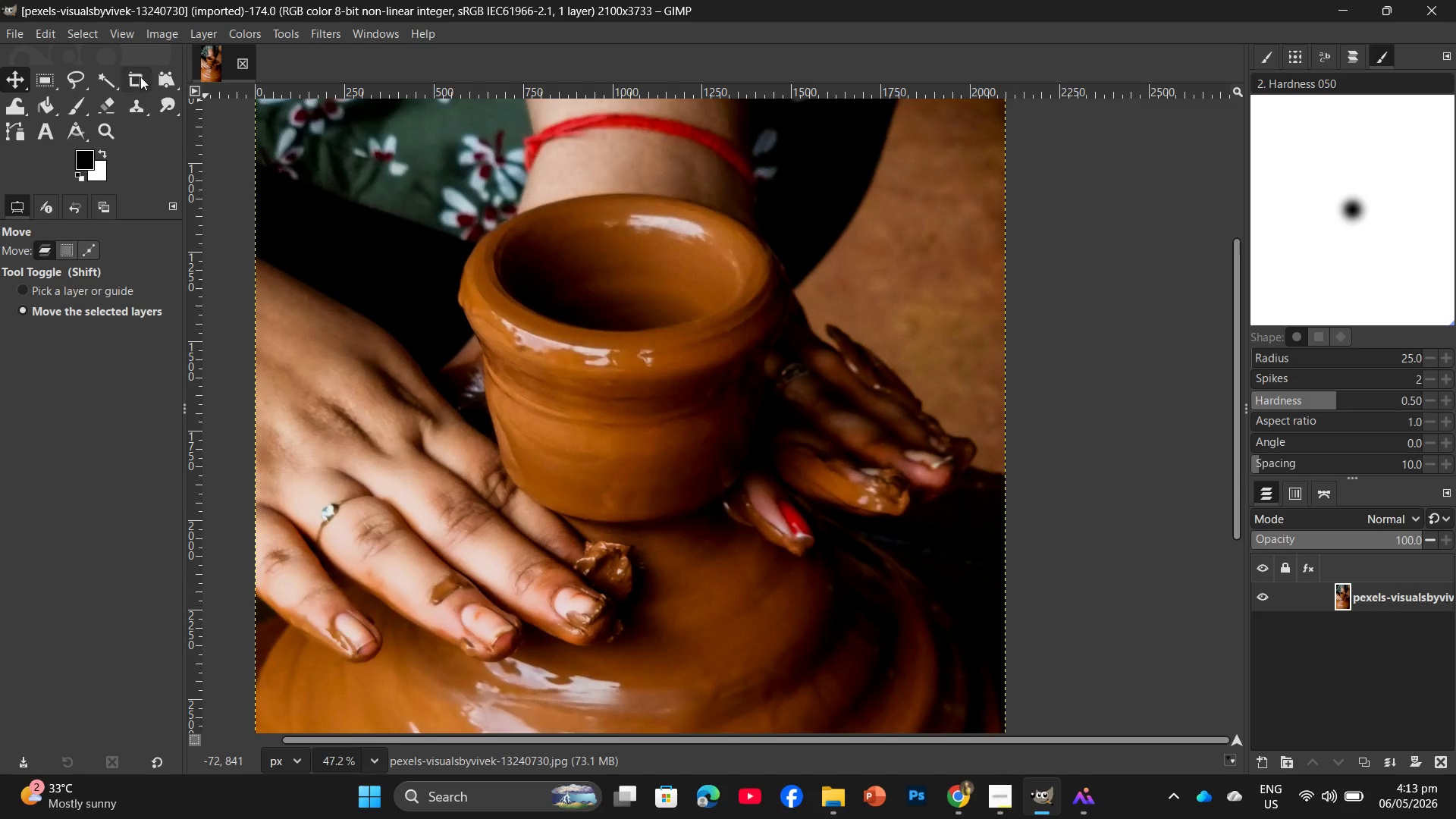 
left_click([203, 34])
 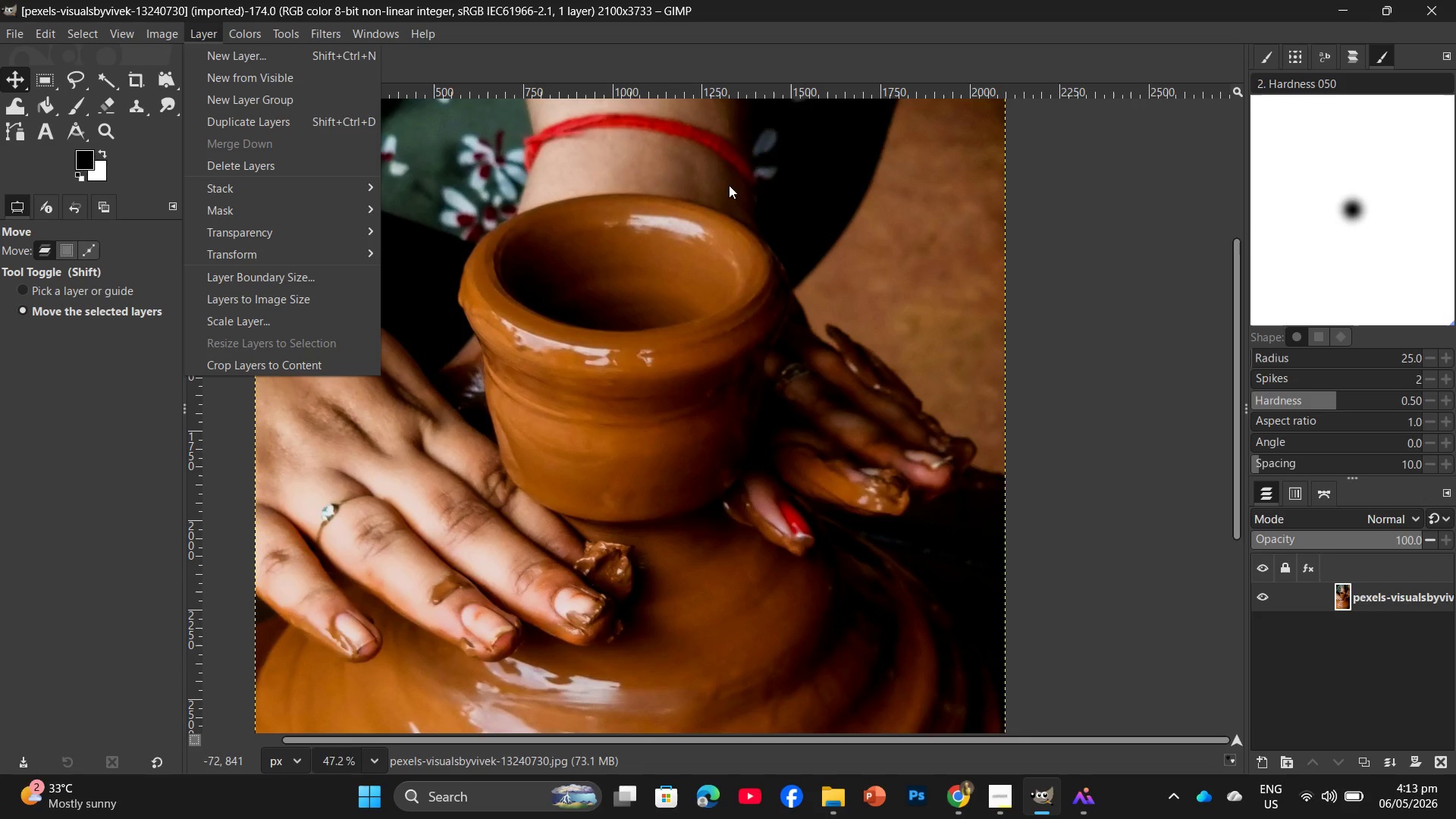 
left_click([1023, 344])
 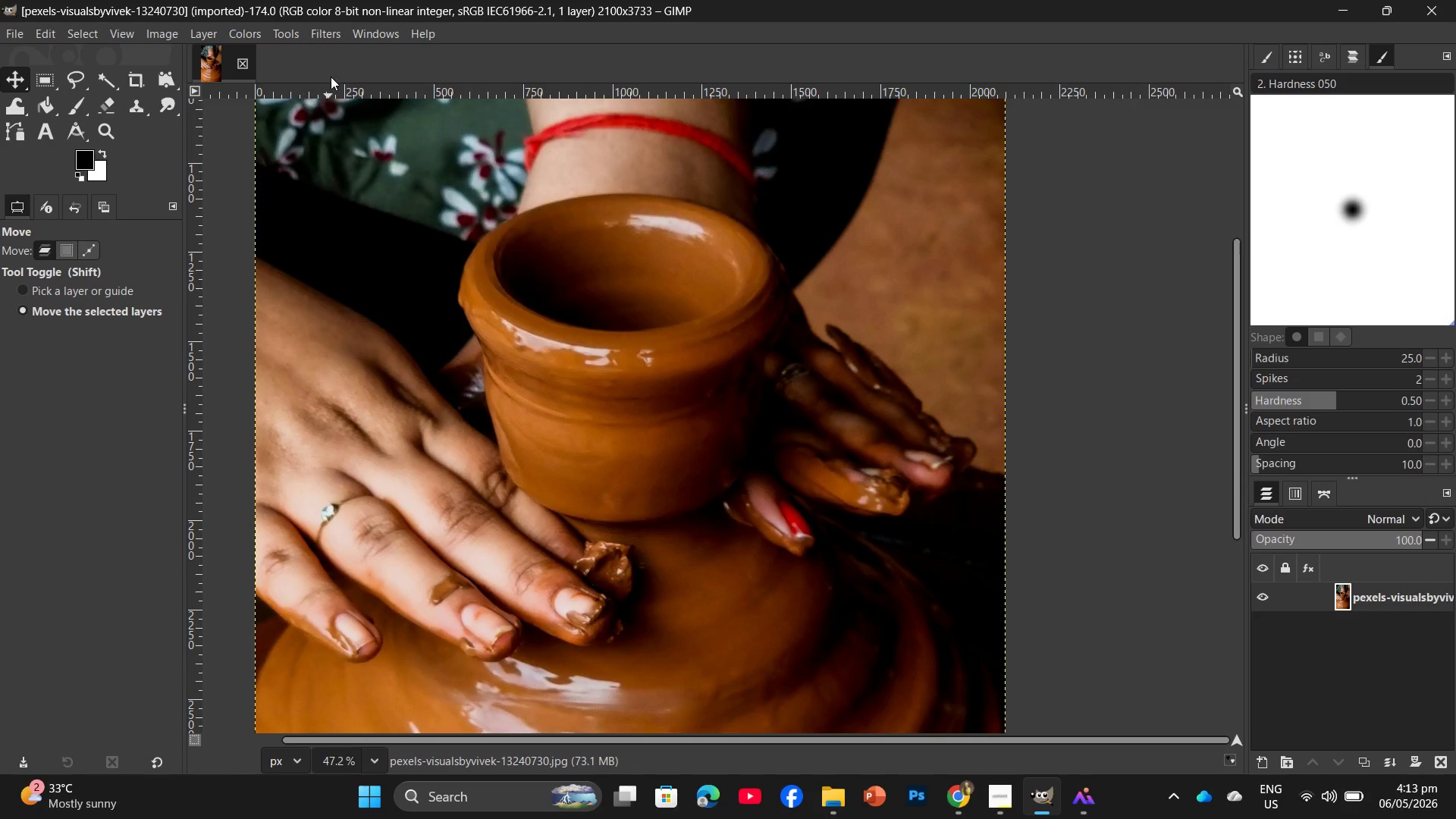 
left_click([328, 33])
 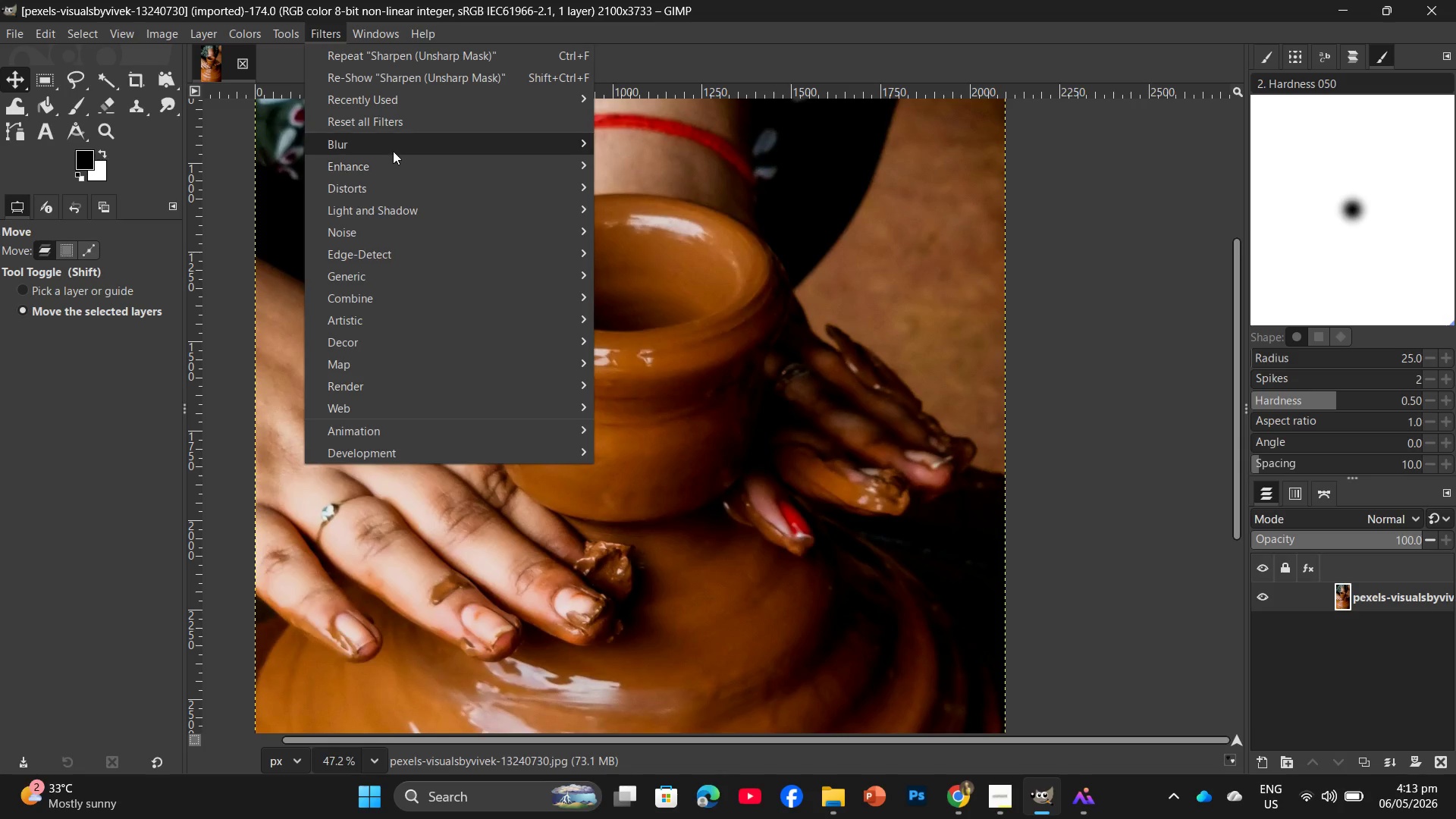 
left_click([390, 156])
 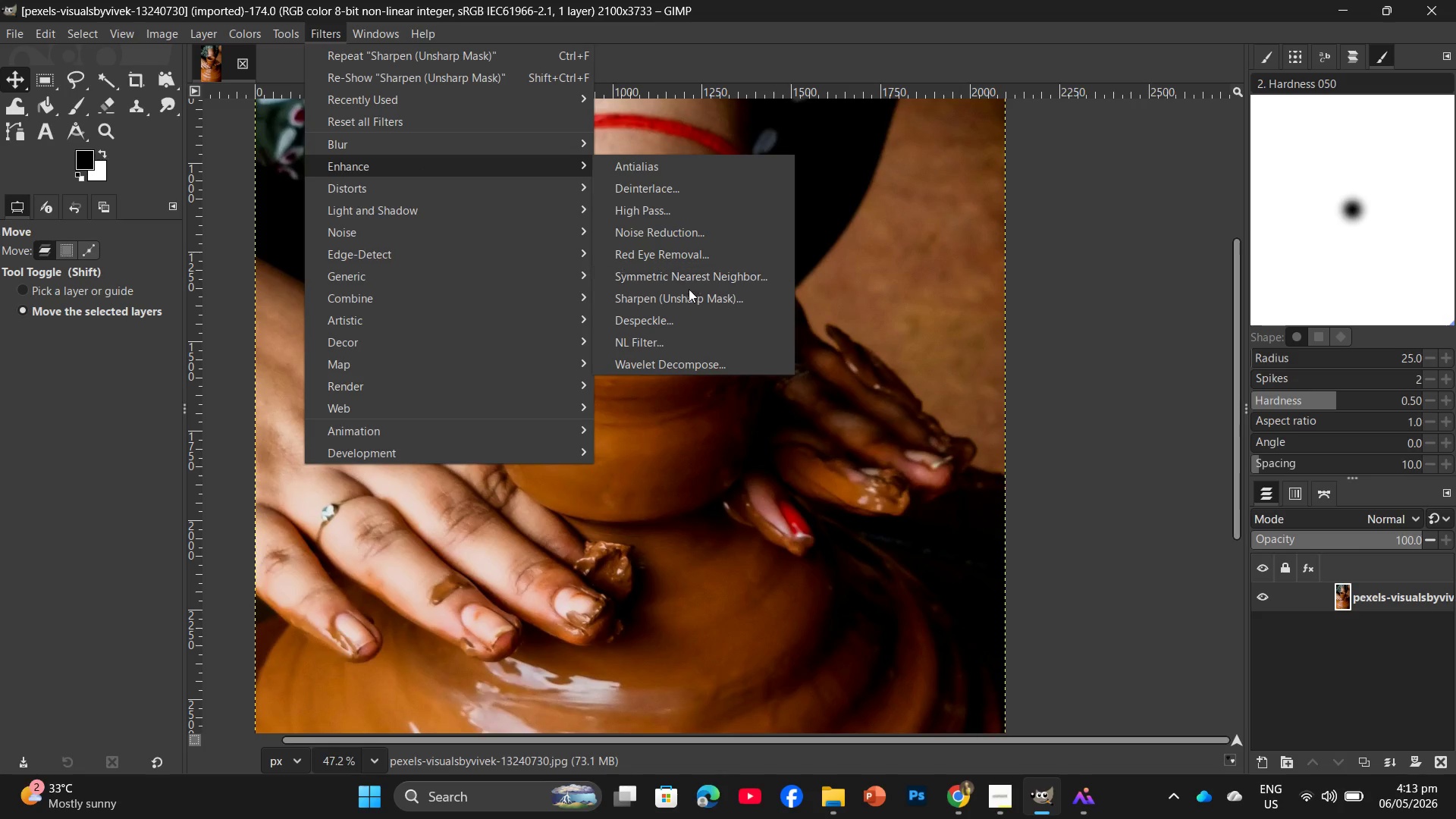 
left_click([689, 298])
 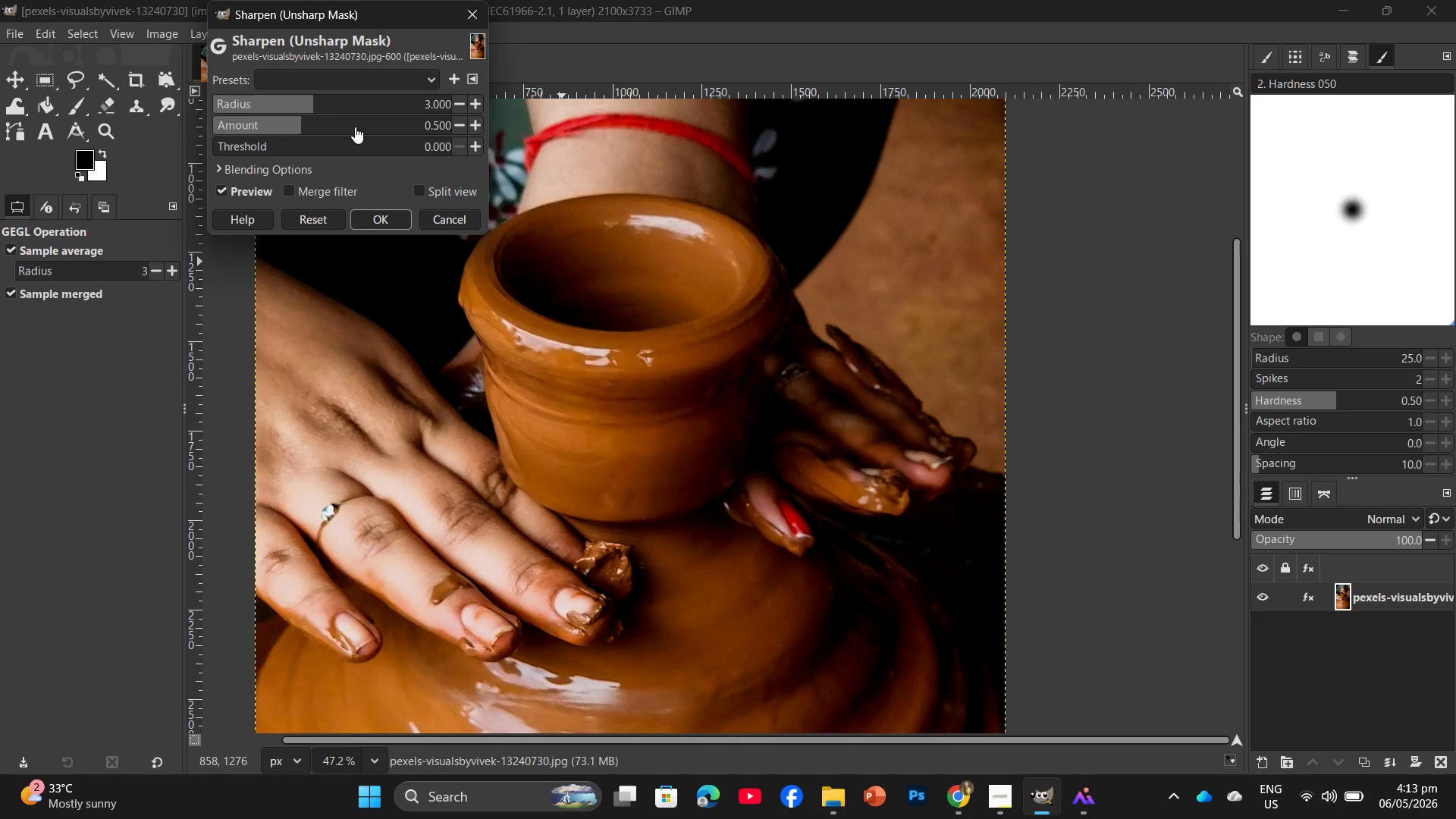 
left_click([355, 127])
 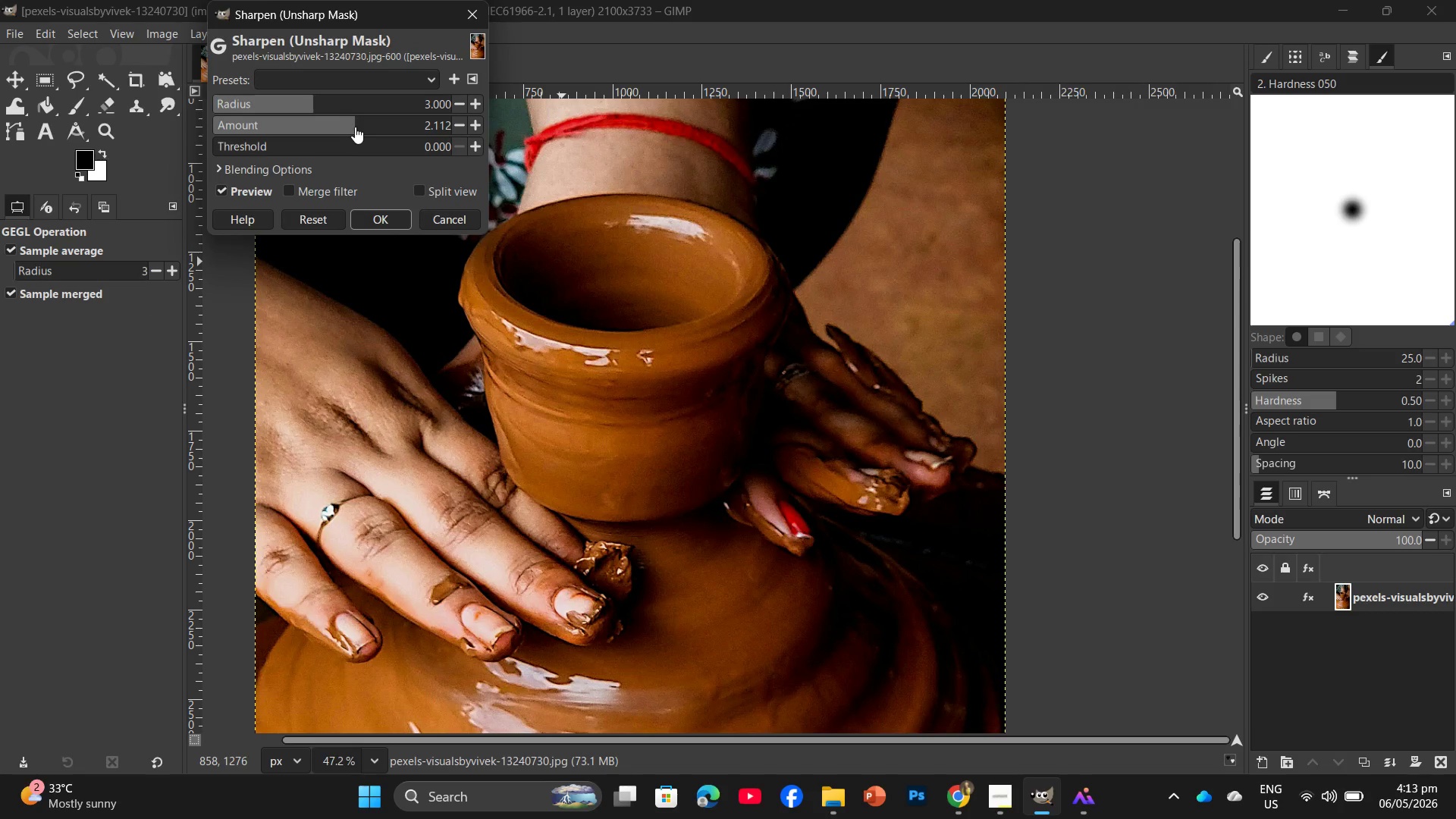 
left_click([340, 127])
 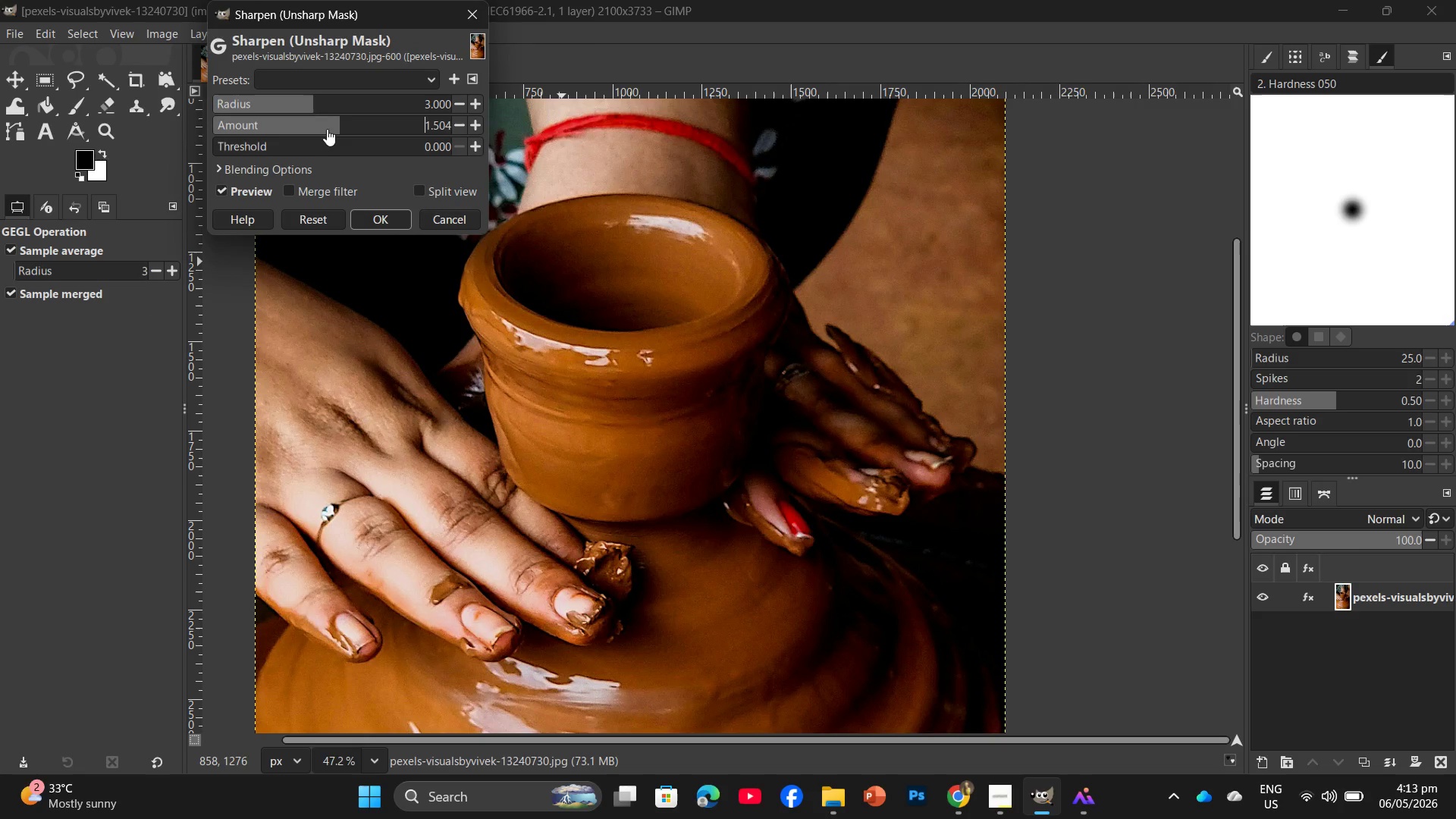 
left_click([325, 129])
 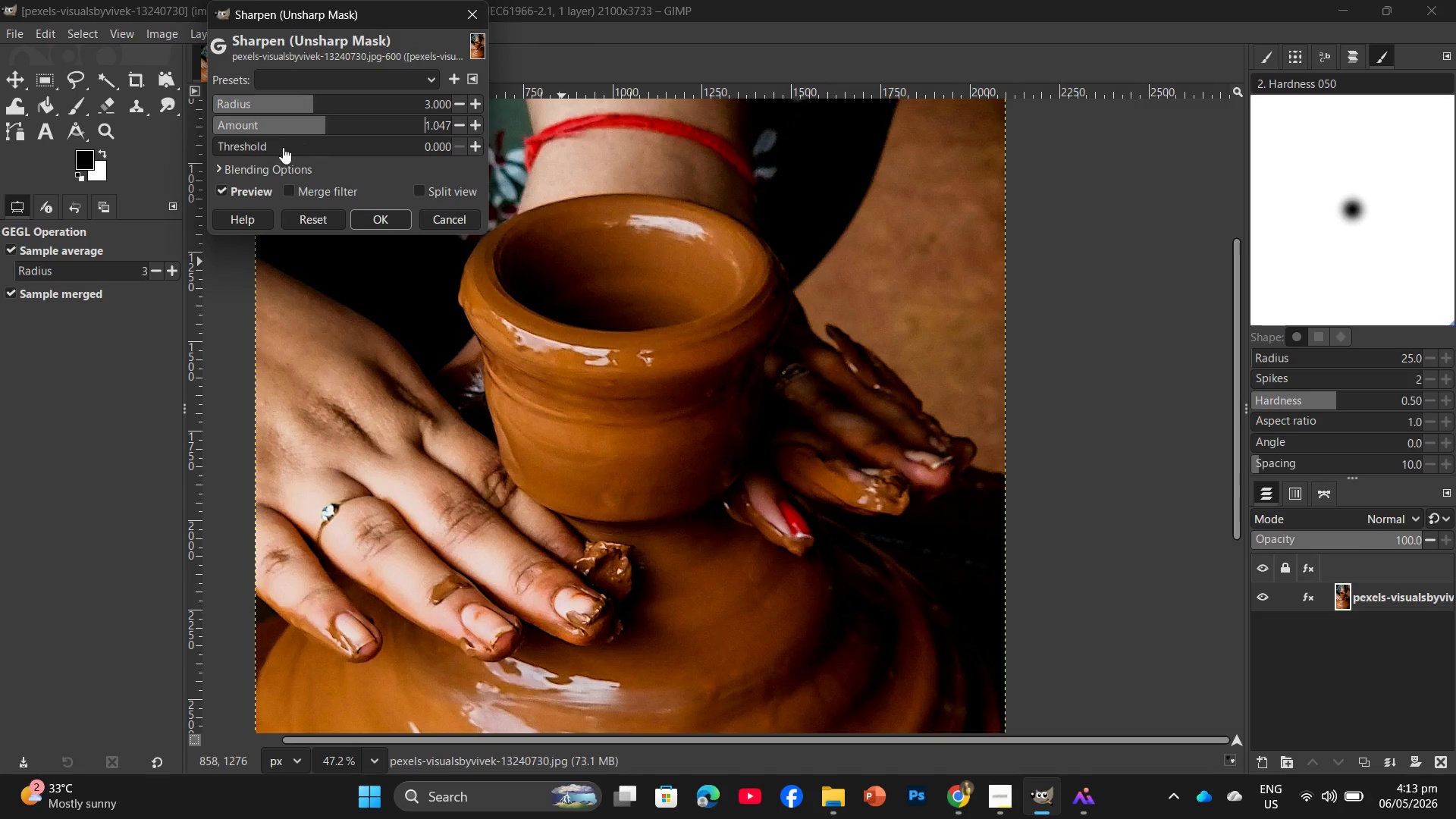 
left_click([280, 147])
 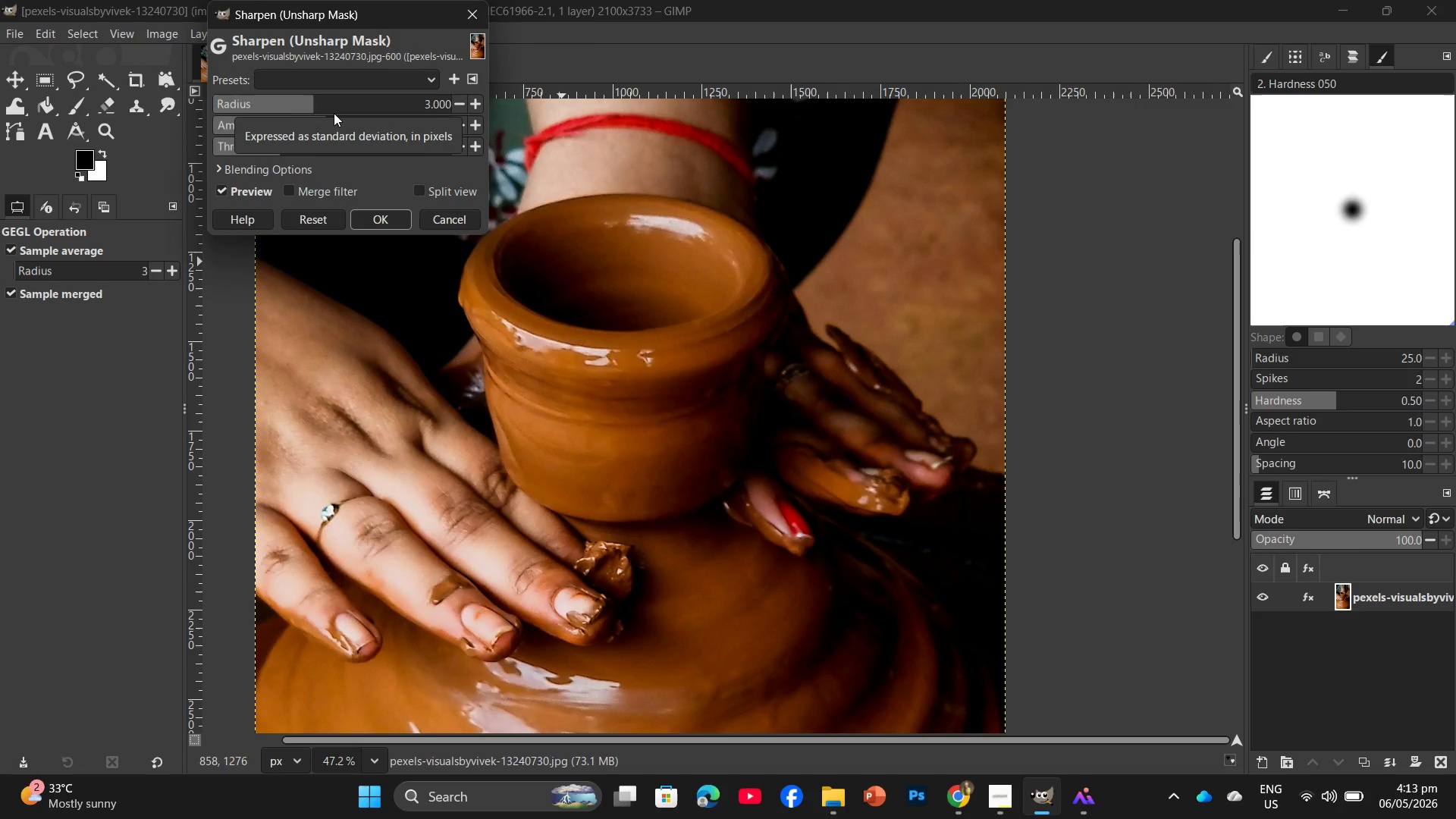 
left_click([337, 127])
 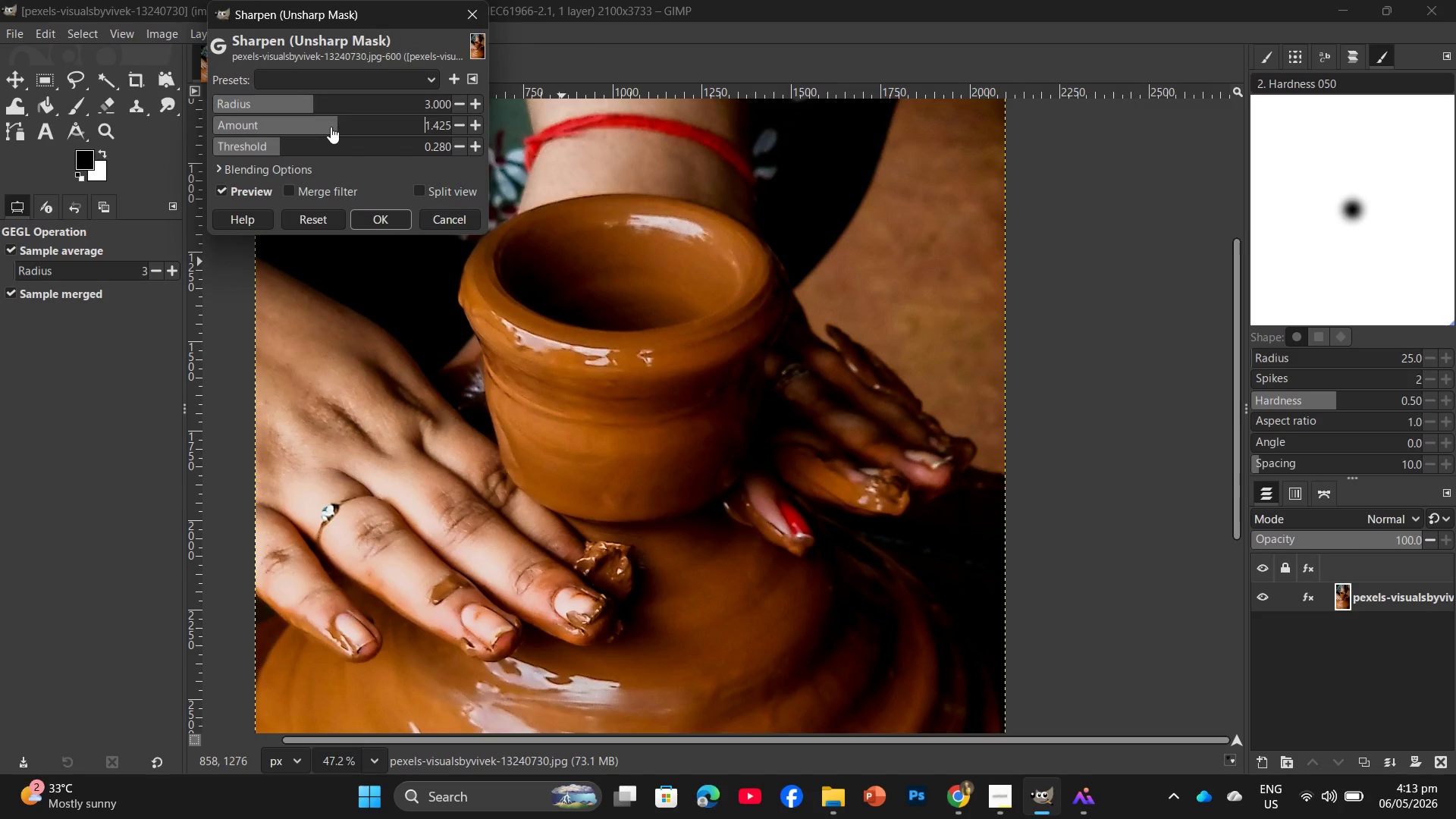 
left_click([331, 127])
 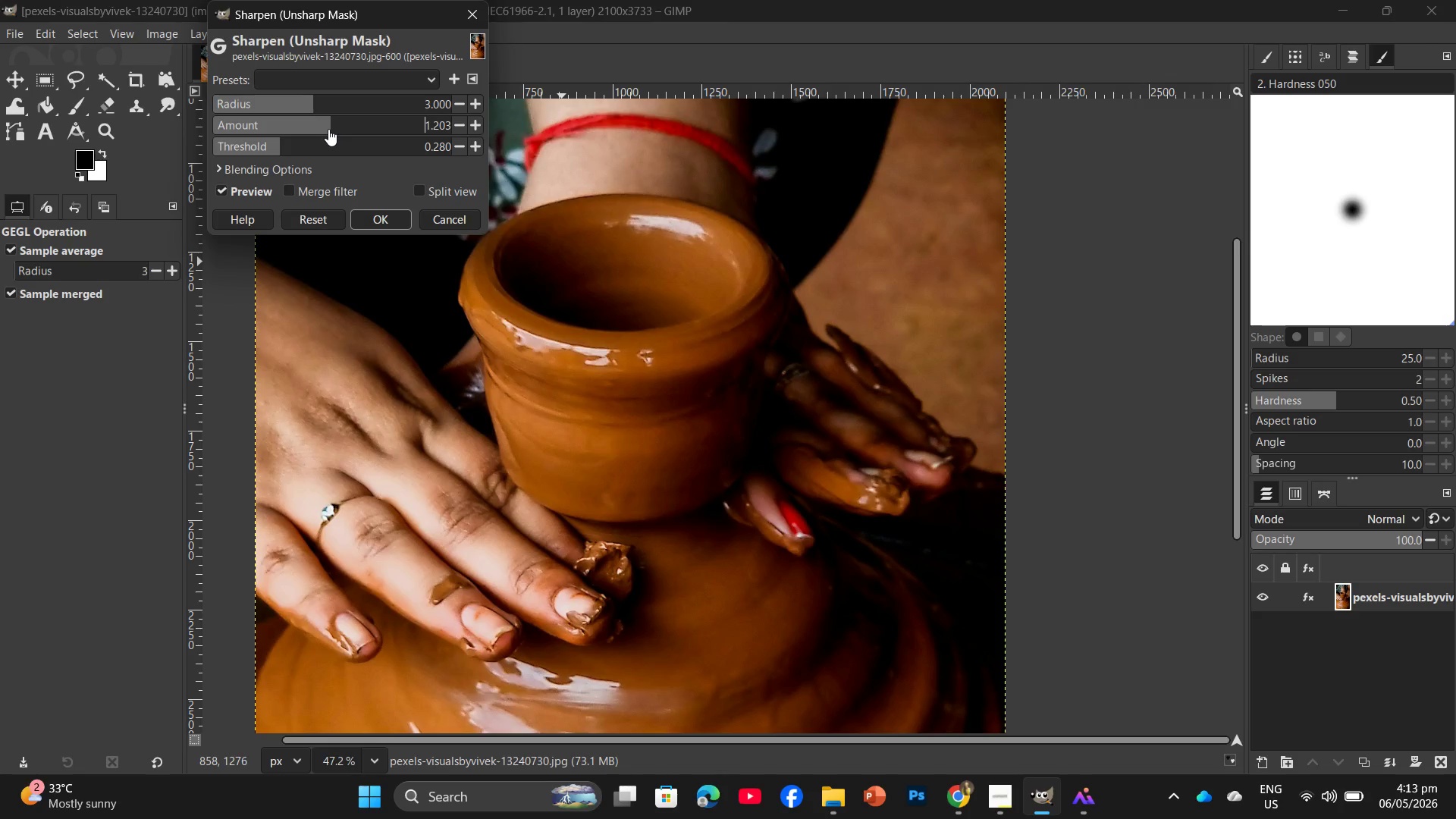 
left_click([328, 129])
 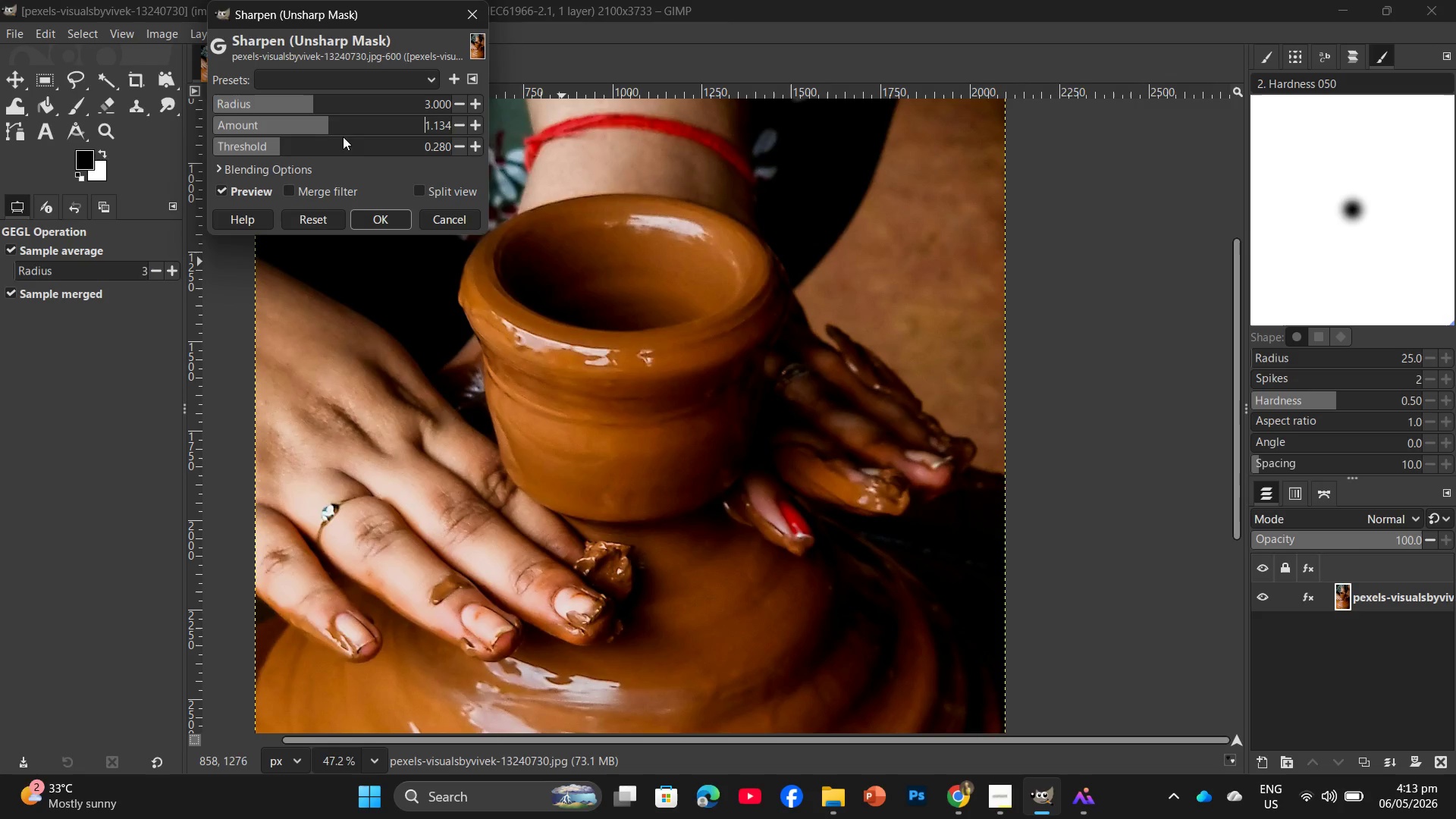 
left_click([331, 128])
 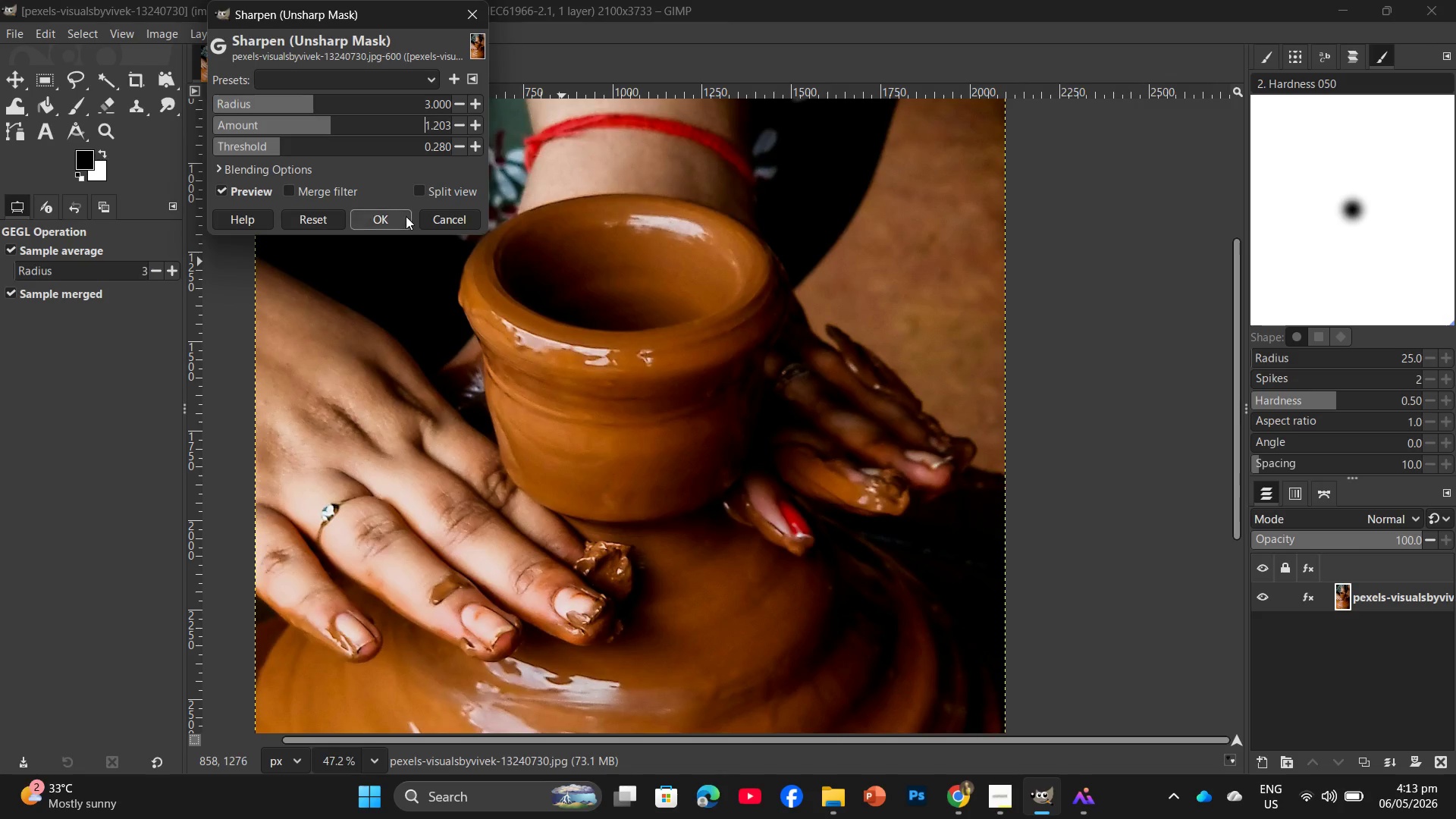 
left_click([397, 217])
 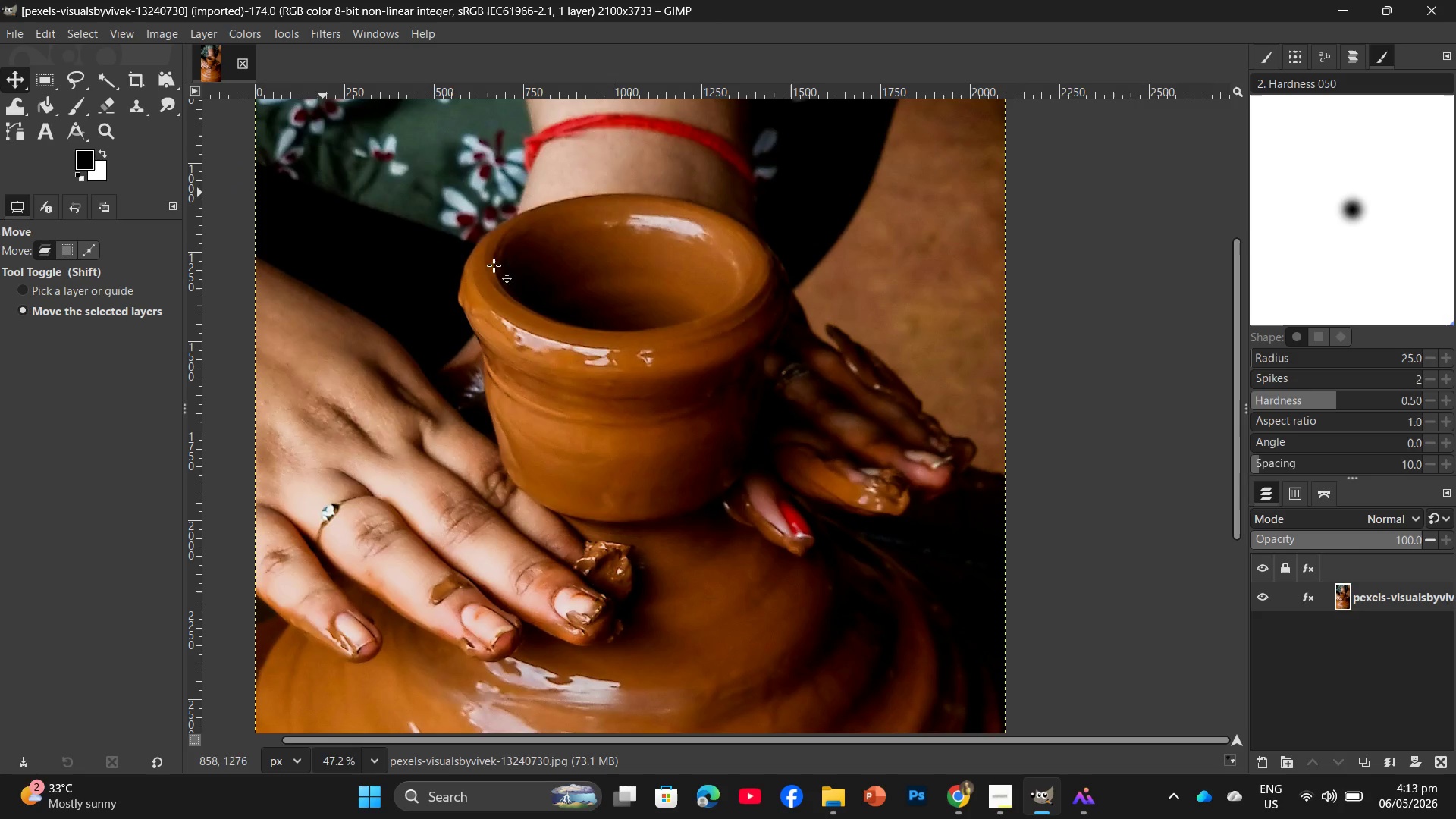 
hold_key(key=ControlLeft, duration=0.75)
scroll: coordinate [707, 417], scroll_direction: down, amount: 9.0
 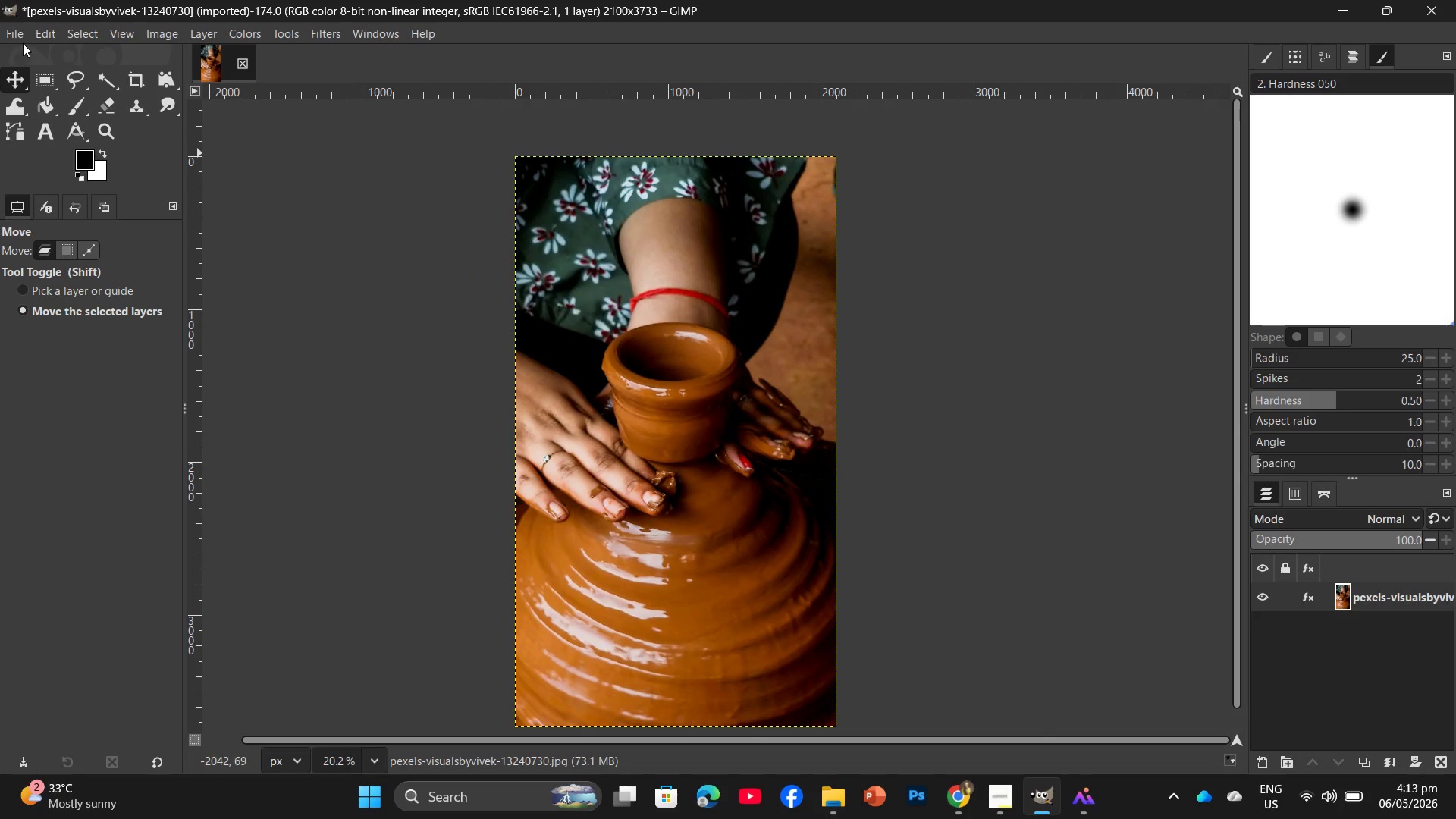 
left_click([17, 38])
 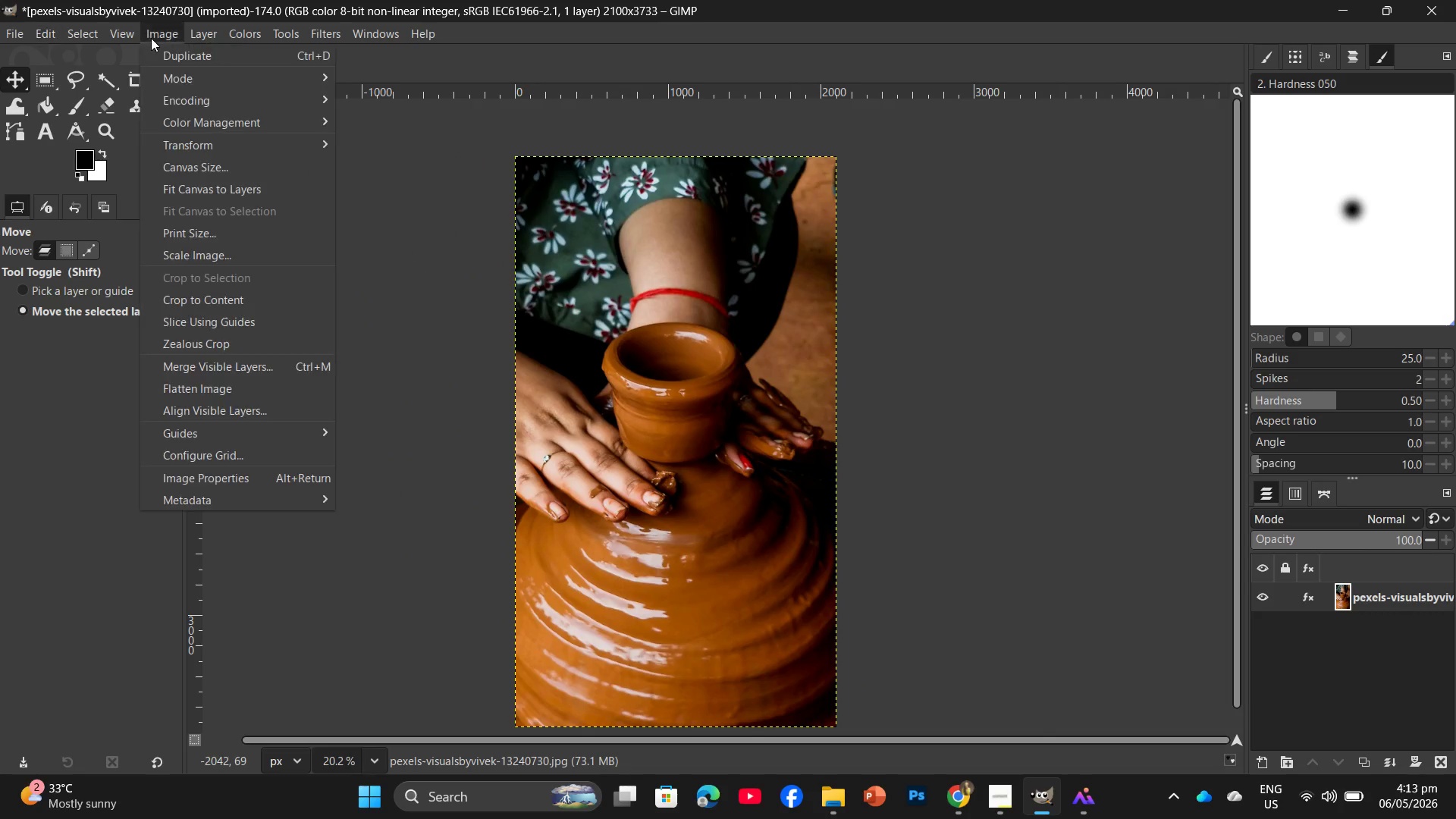 
left_click([149, 36])
 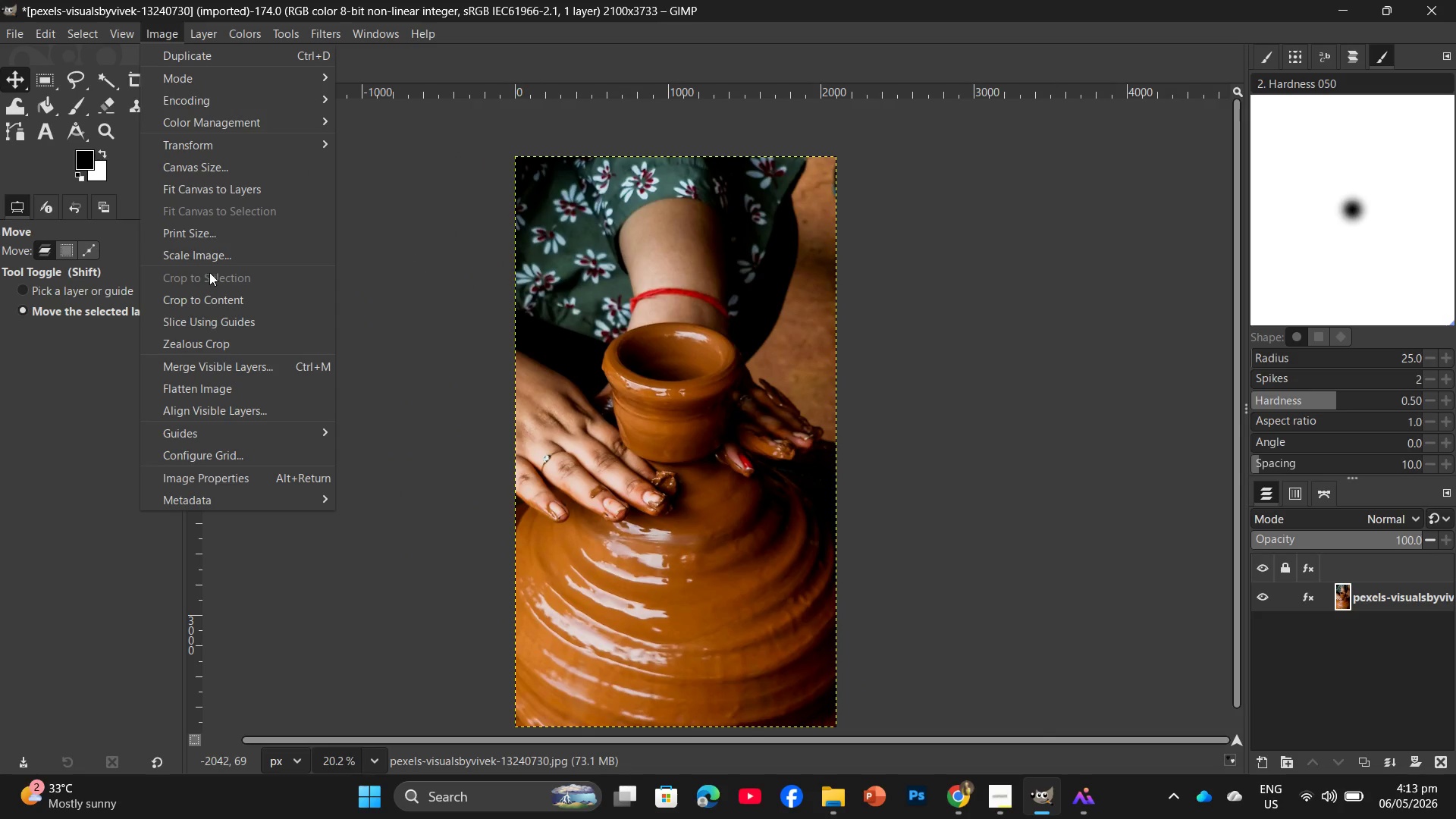 
left_click([209, 249])
 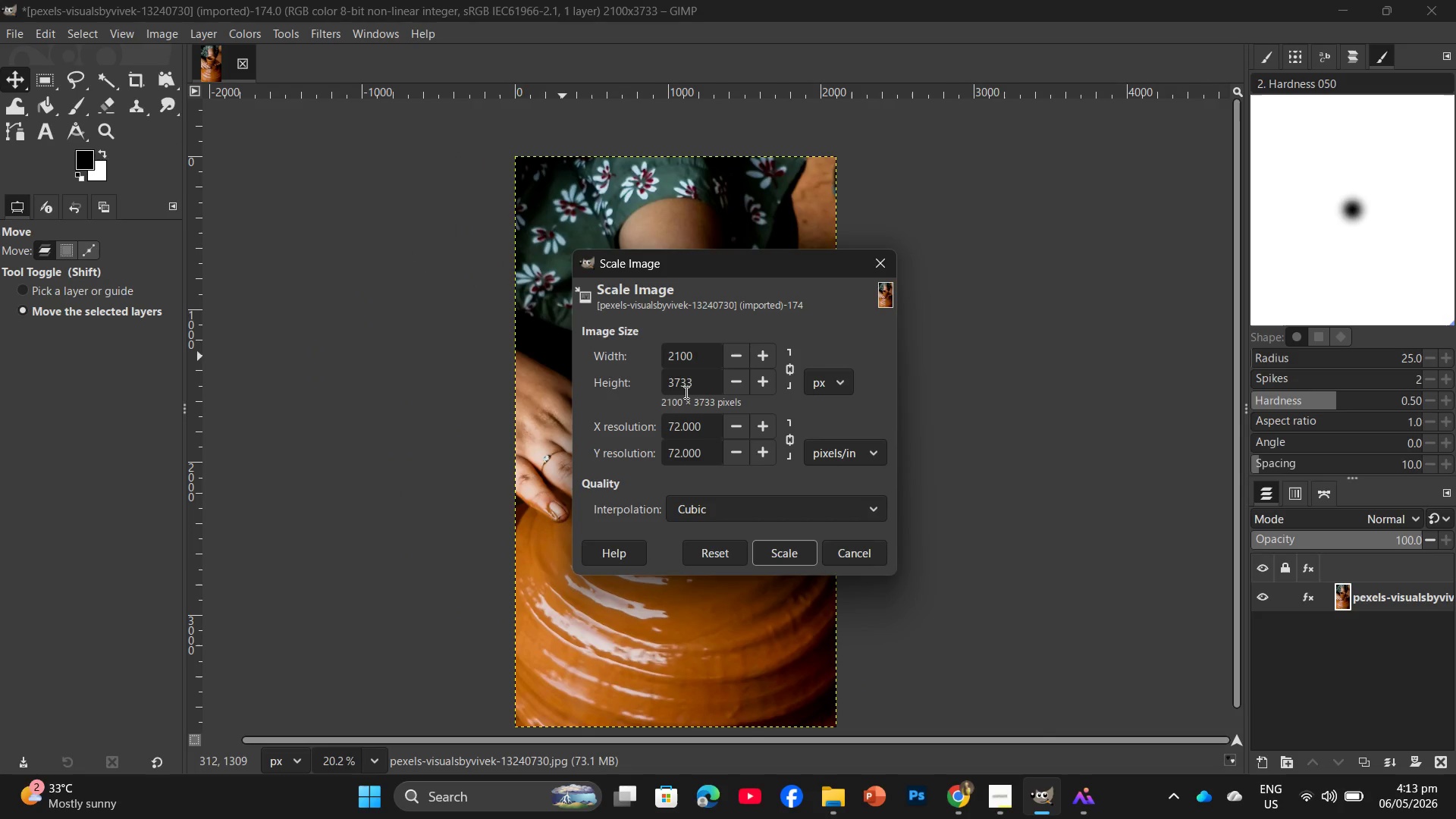 
left_click_drag(start_coordinate=[692, 384], to_coordinate=[669, 394])
 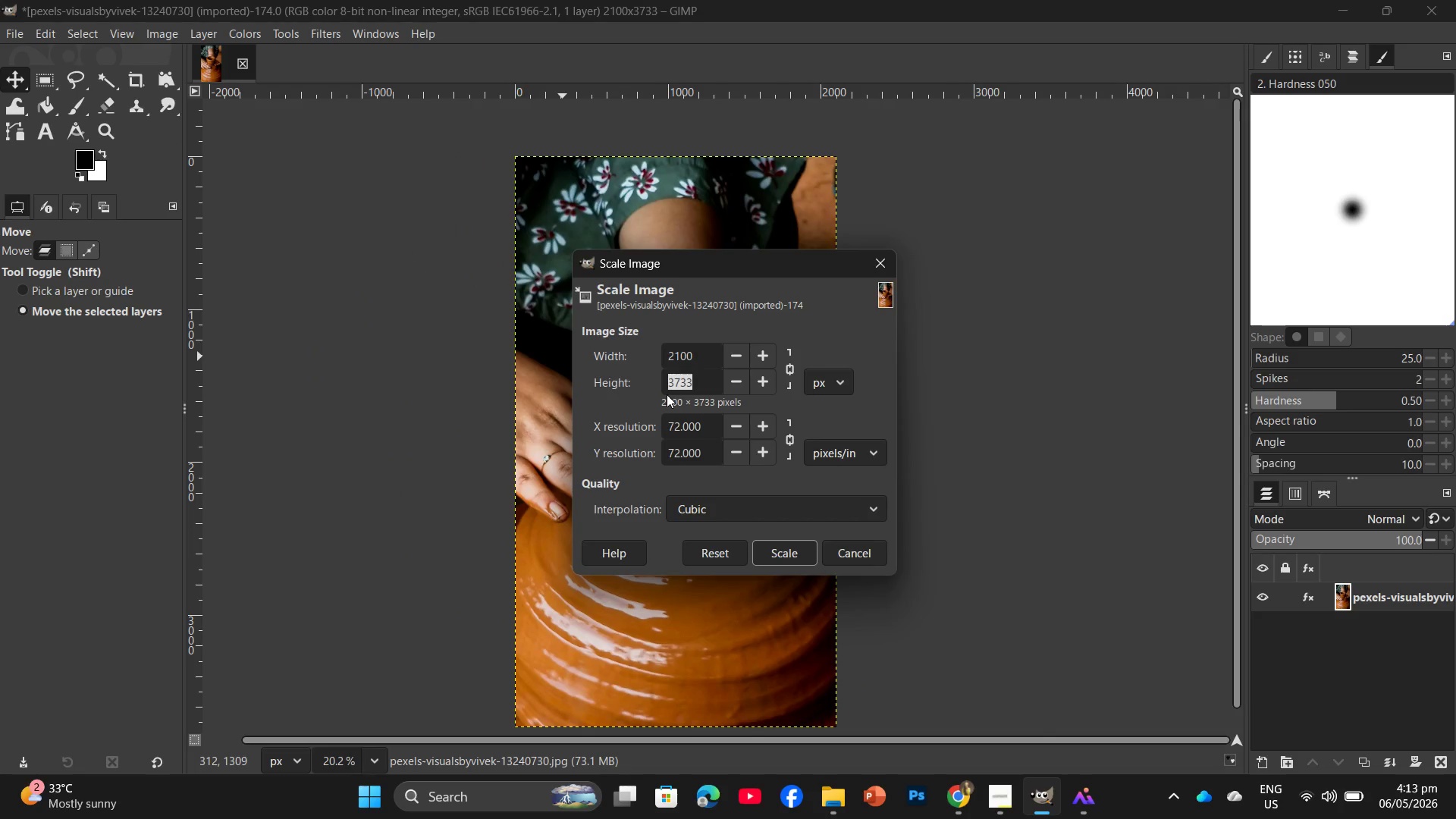 
key(Numpad2)
 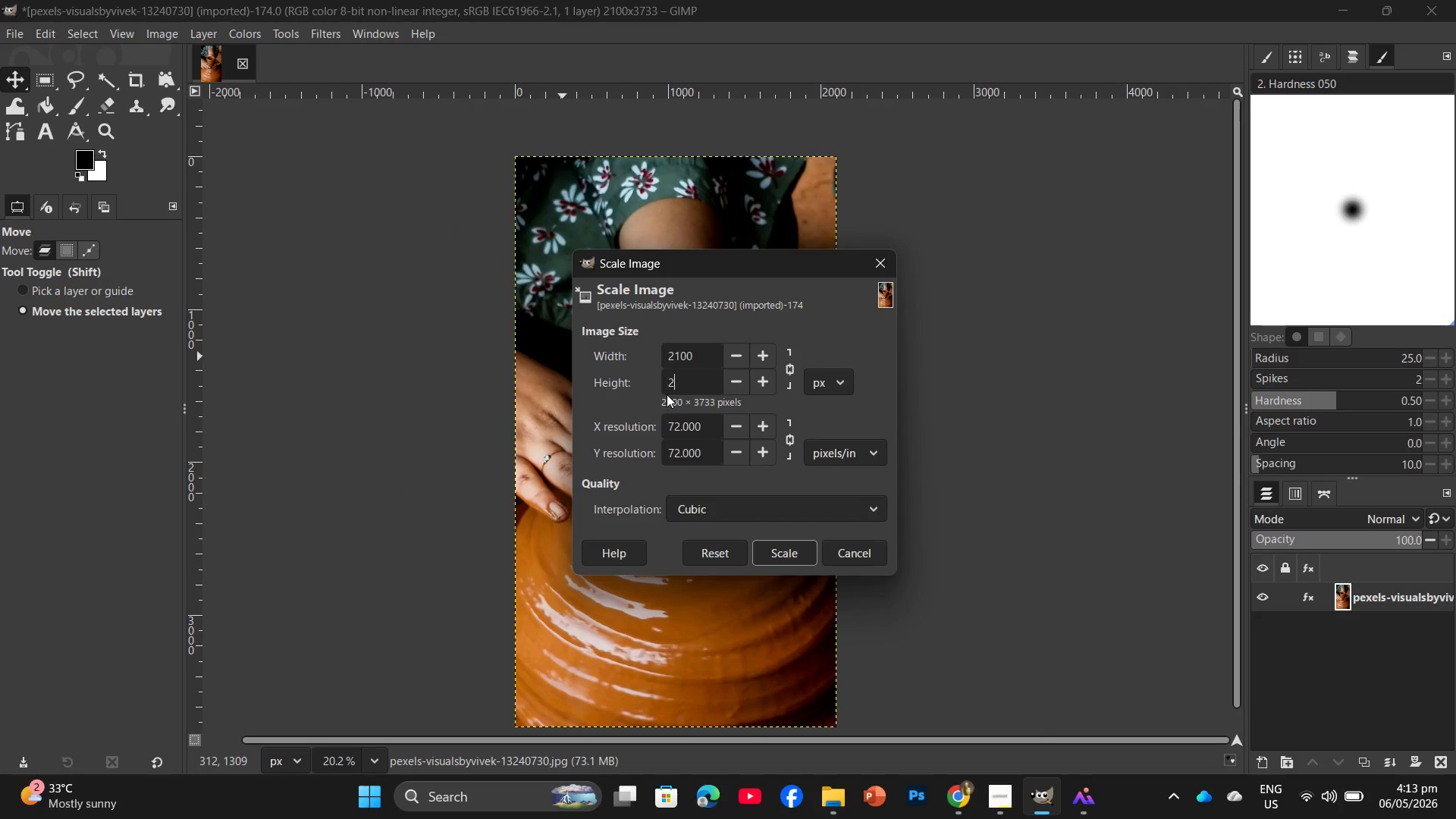 
key(Numpad0)
 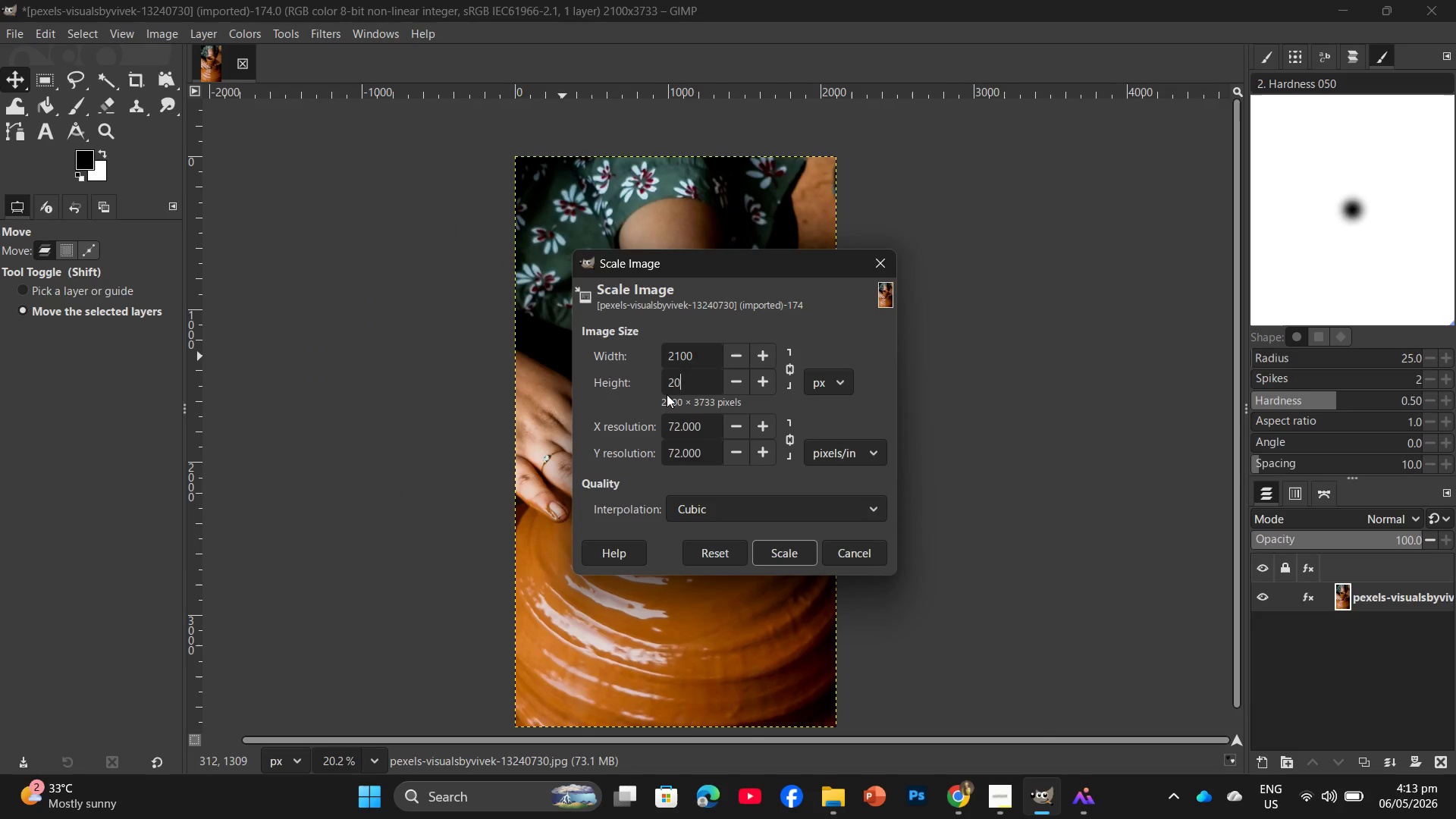 
key(Numpad0)
 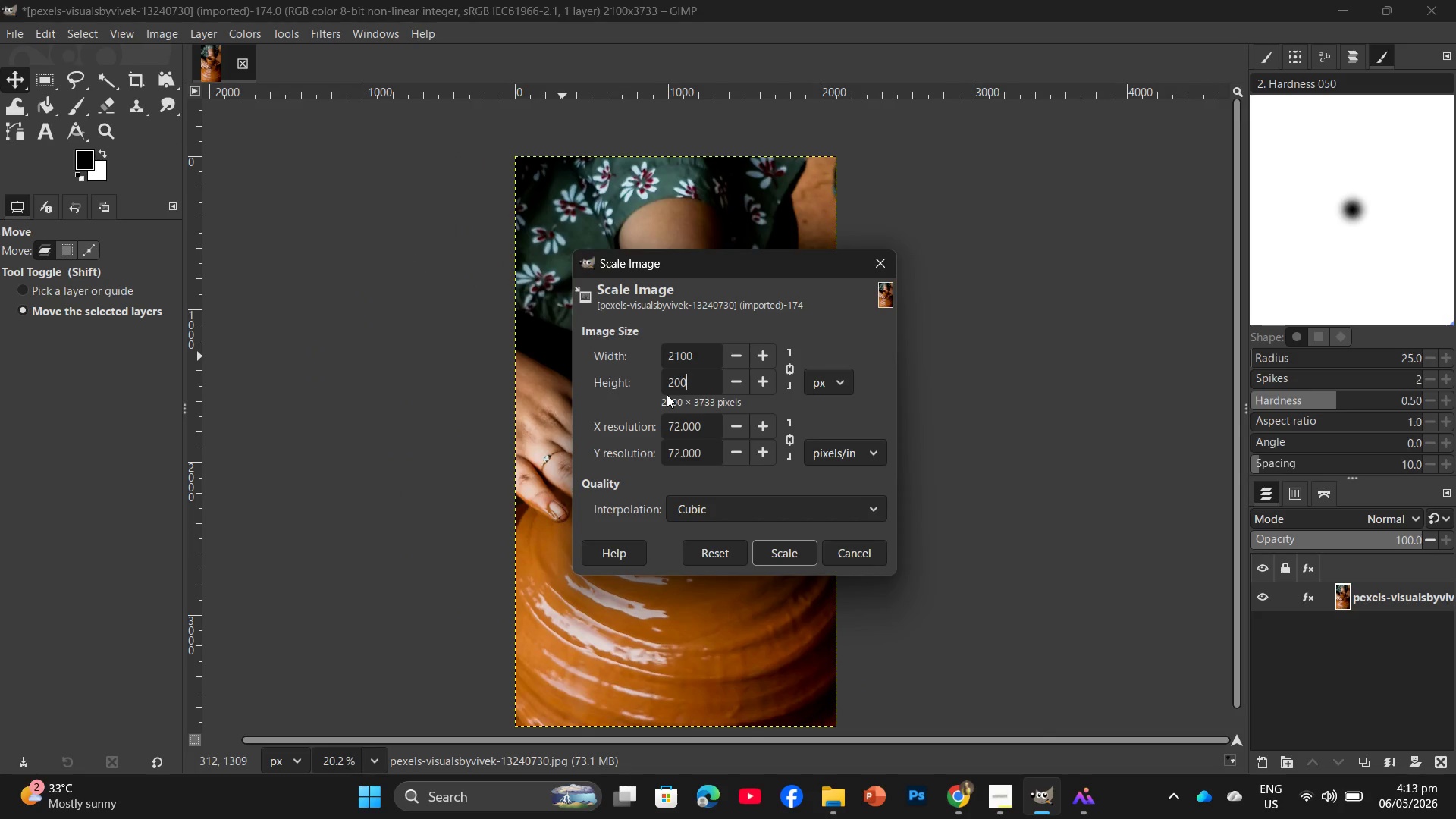 
key(Numpad0)
 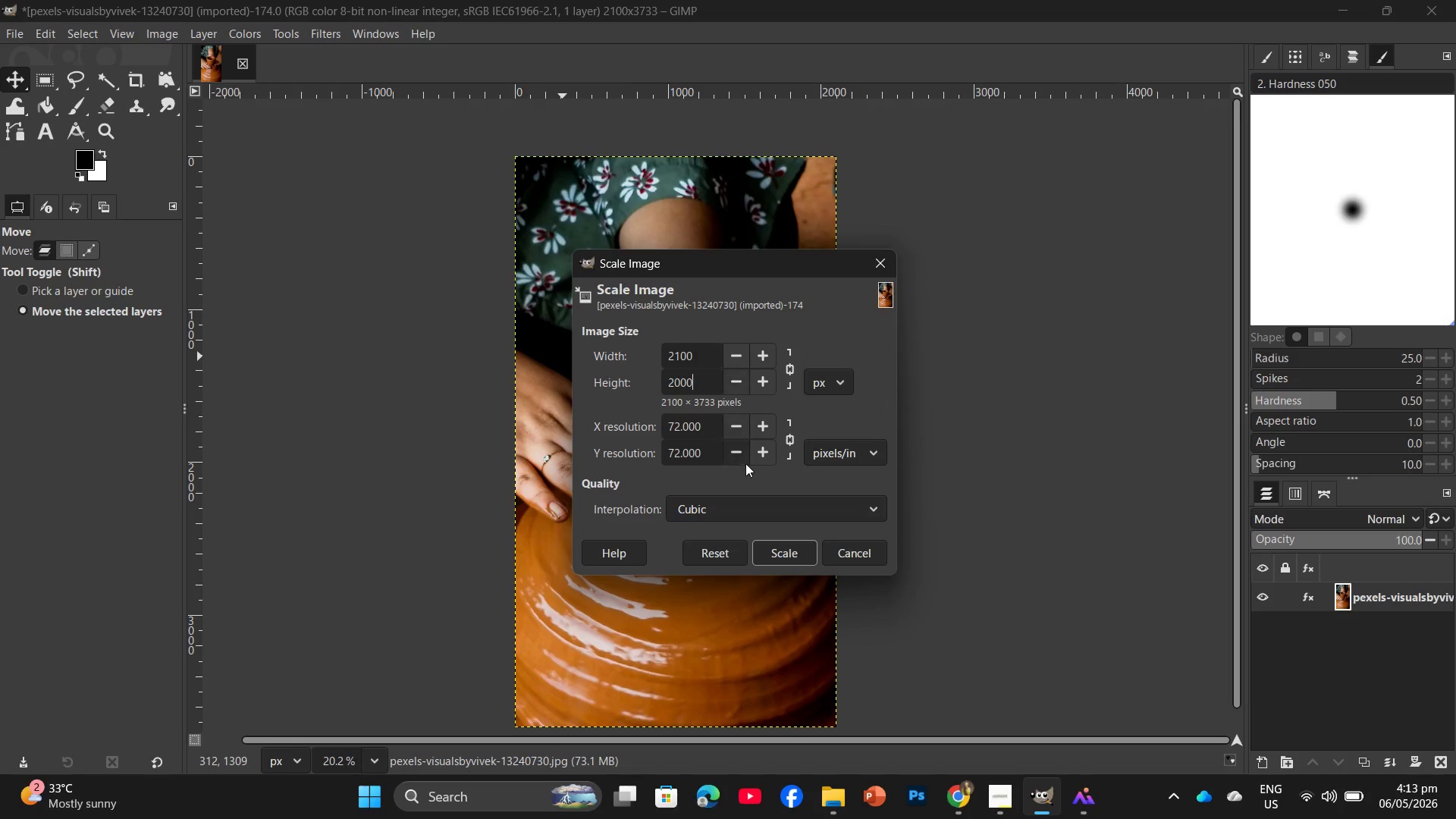 
left_click([795, 556])
 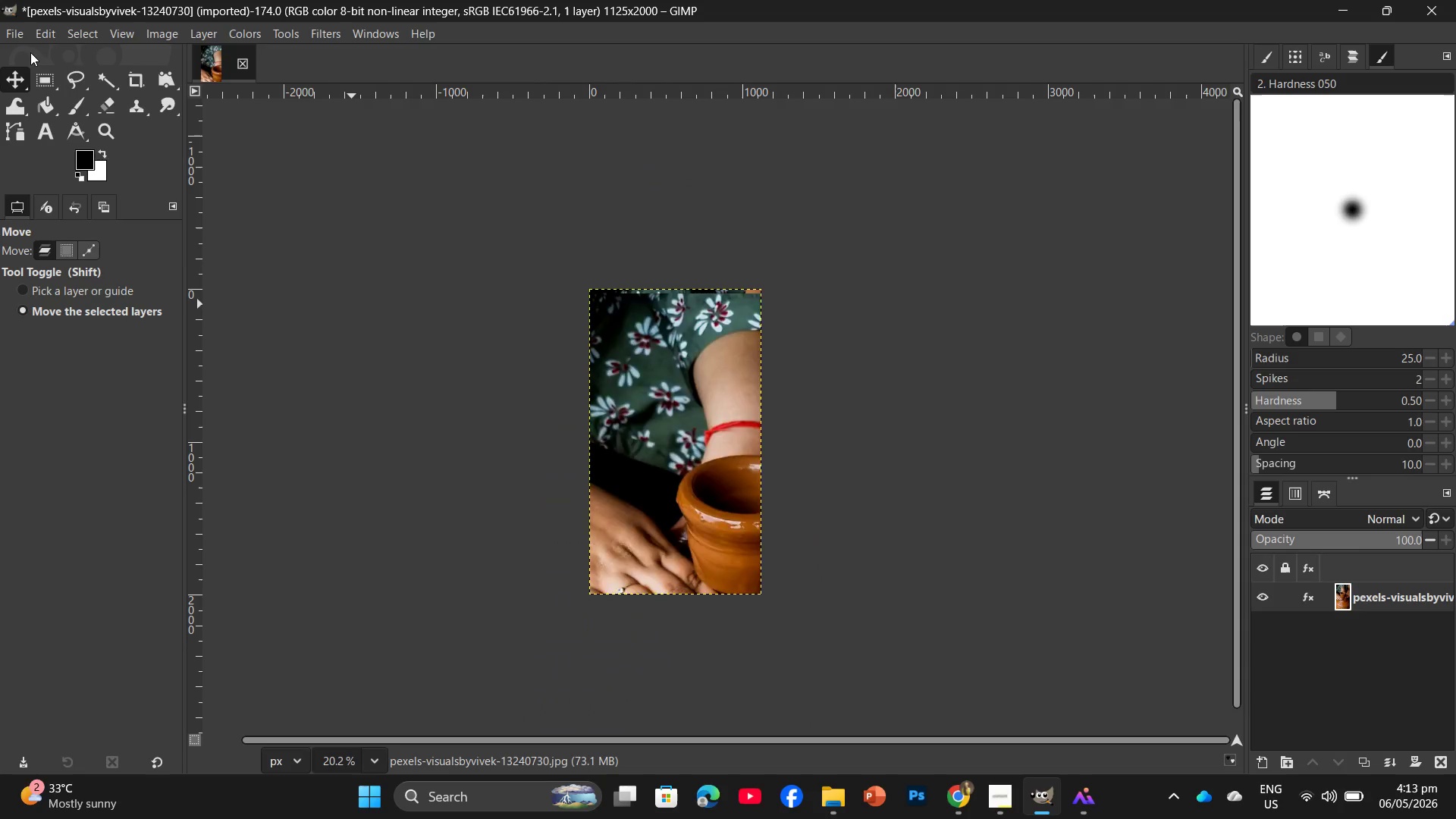 
left_click([18, 33])
 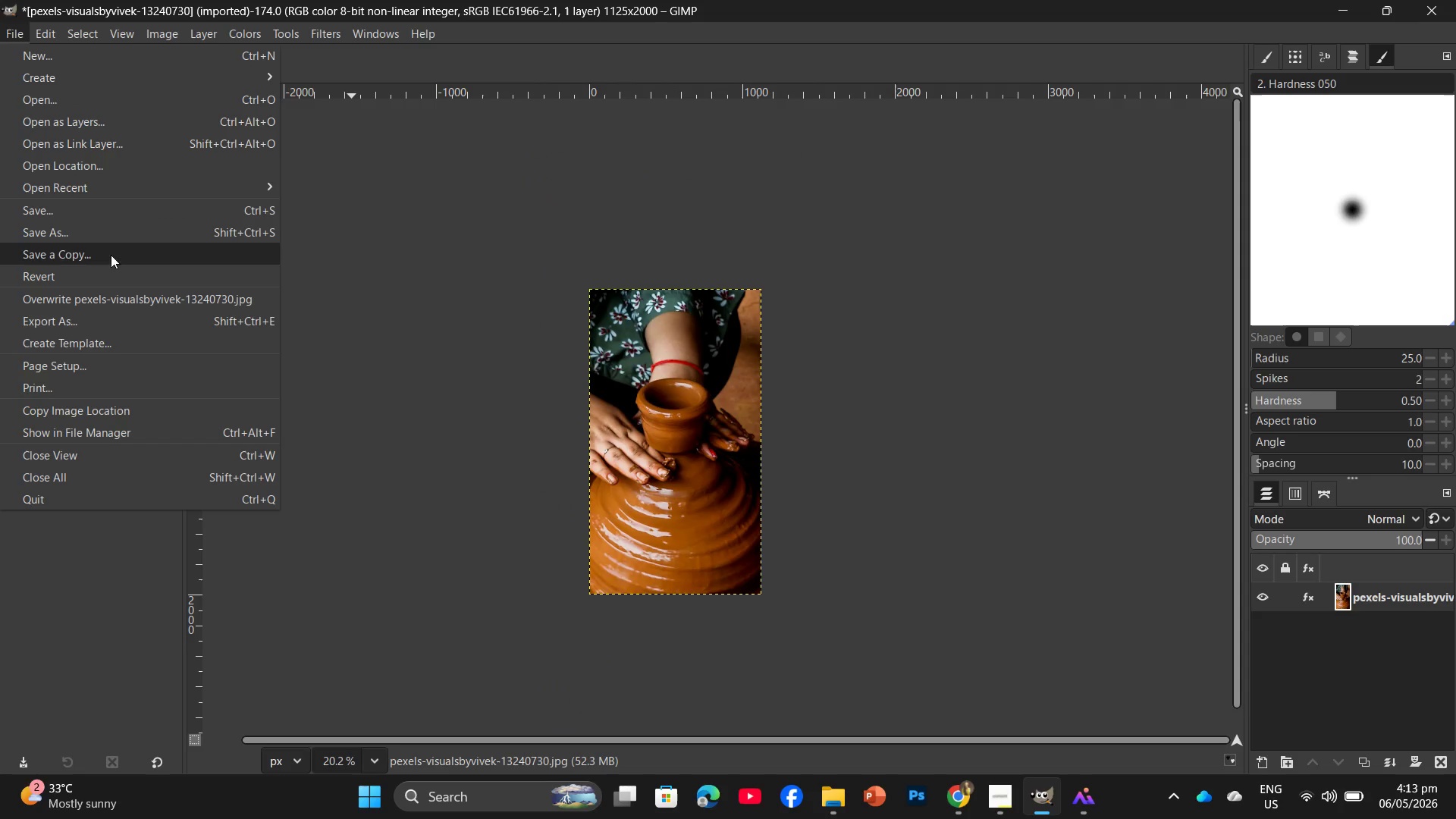 
left_click([109, 322])
 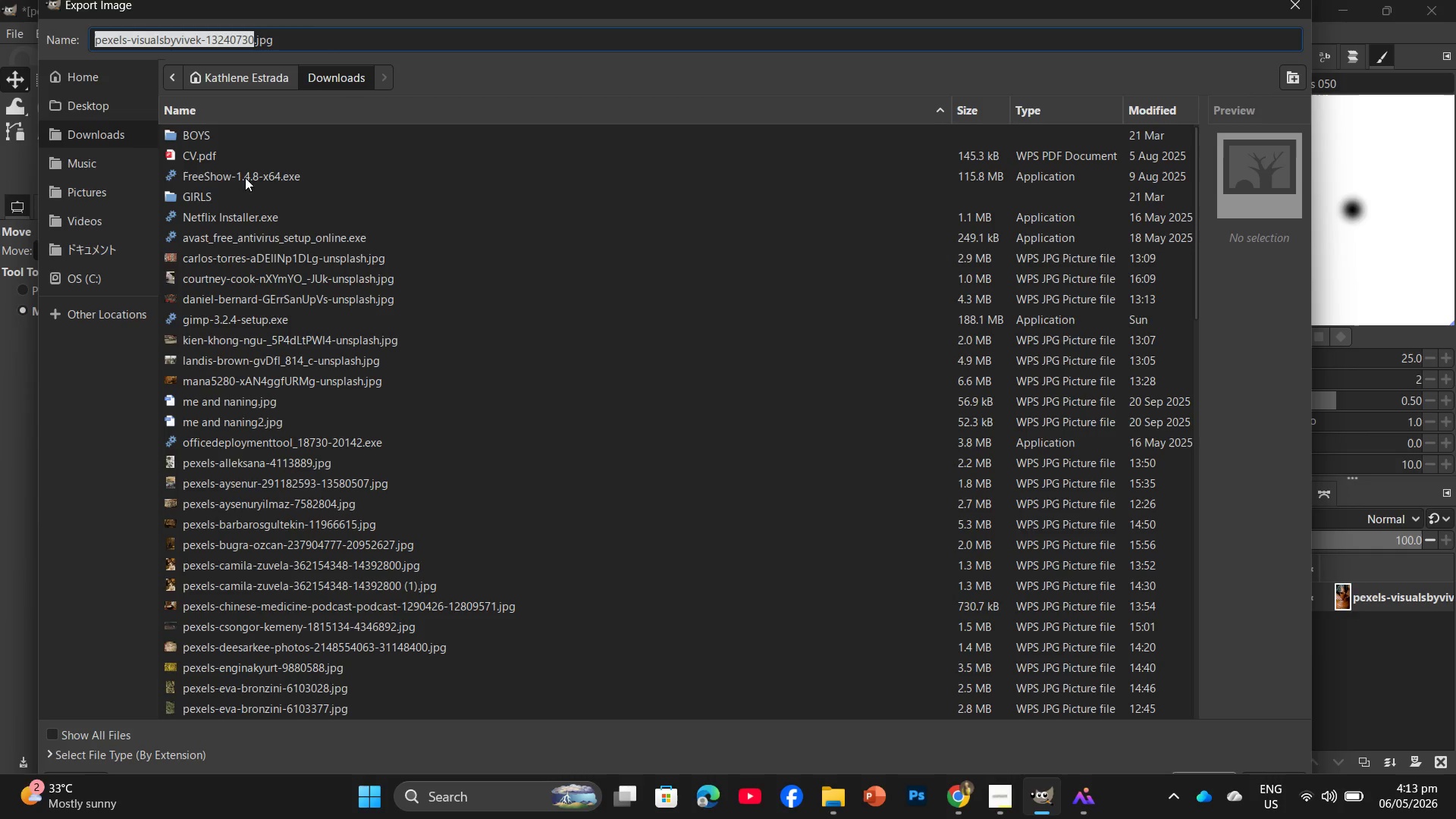 
left_click([94, 111])
 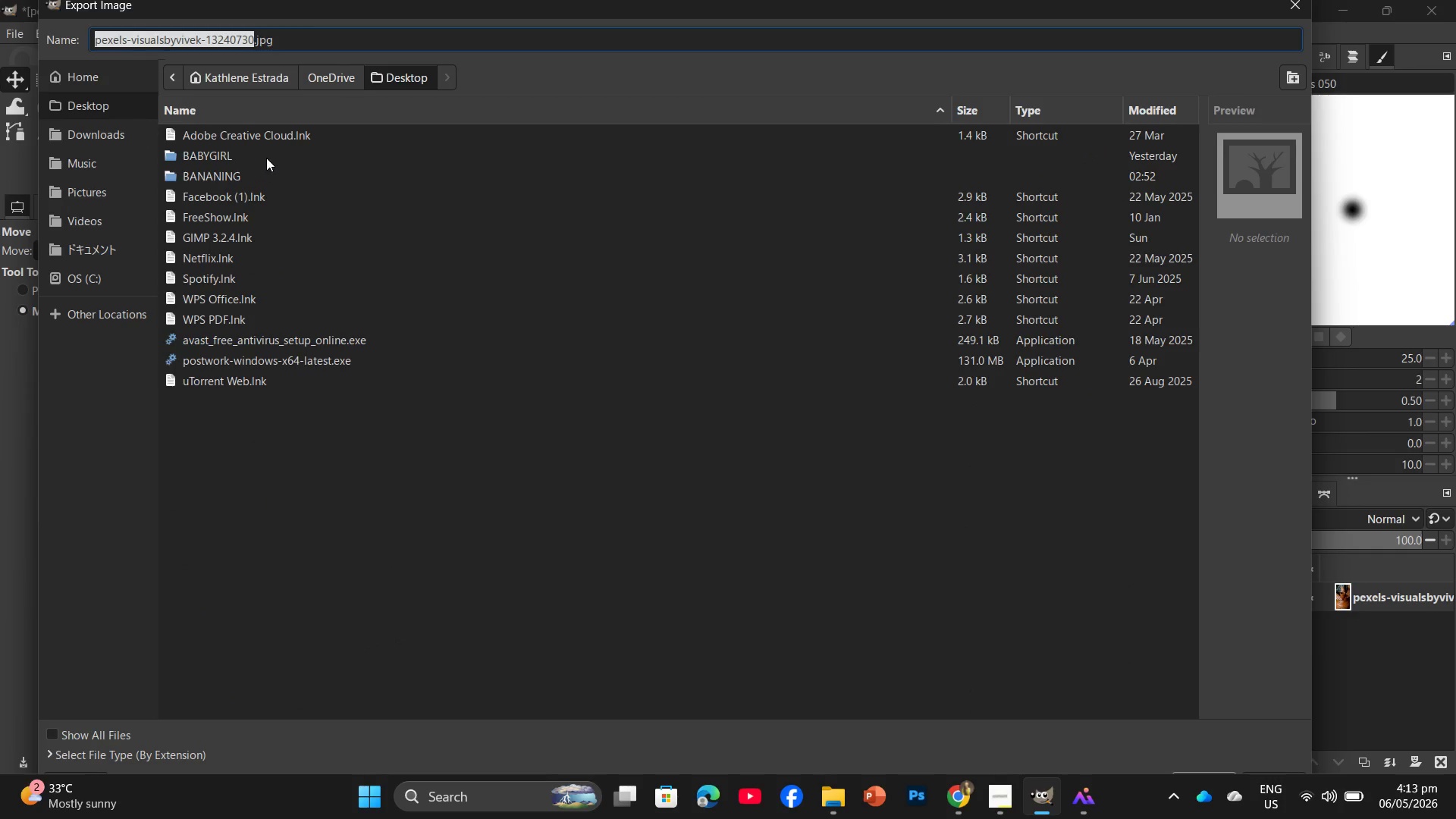 
double_click([266, 153])
 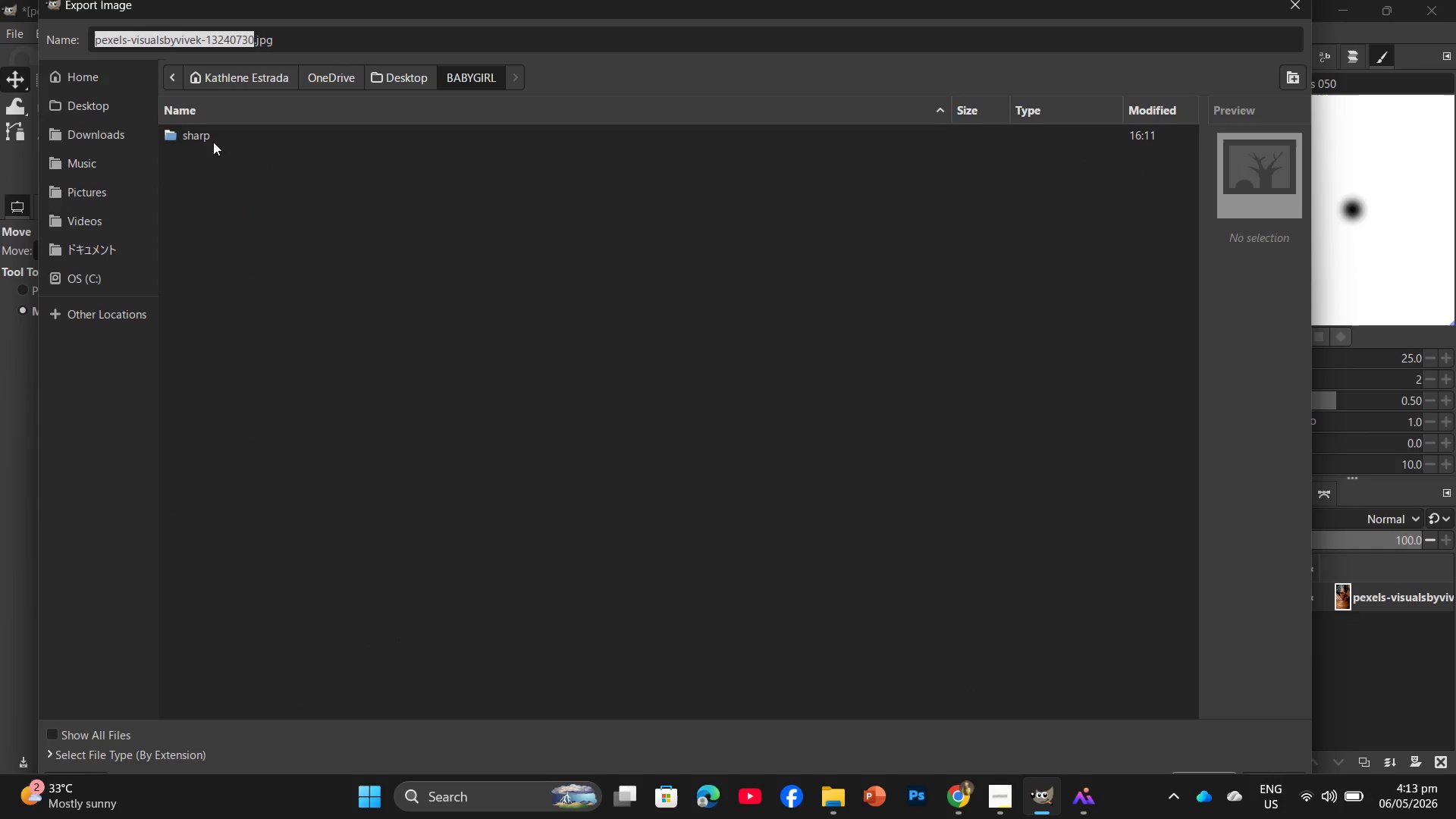 
double_click([213, 142])
 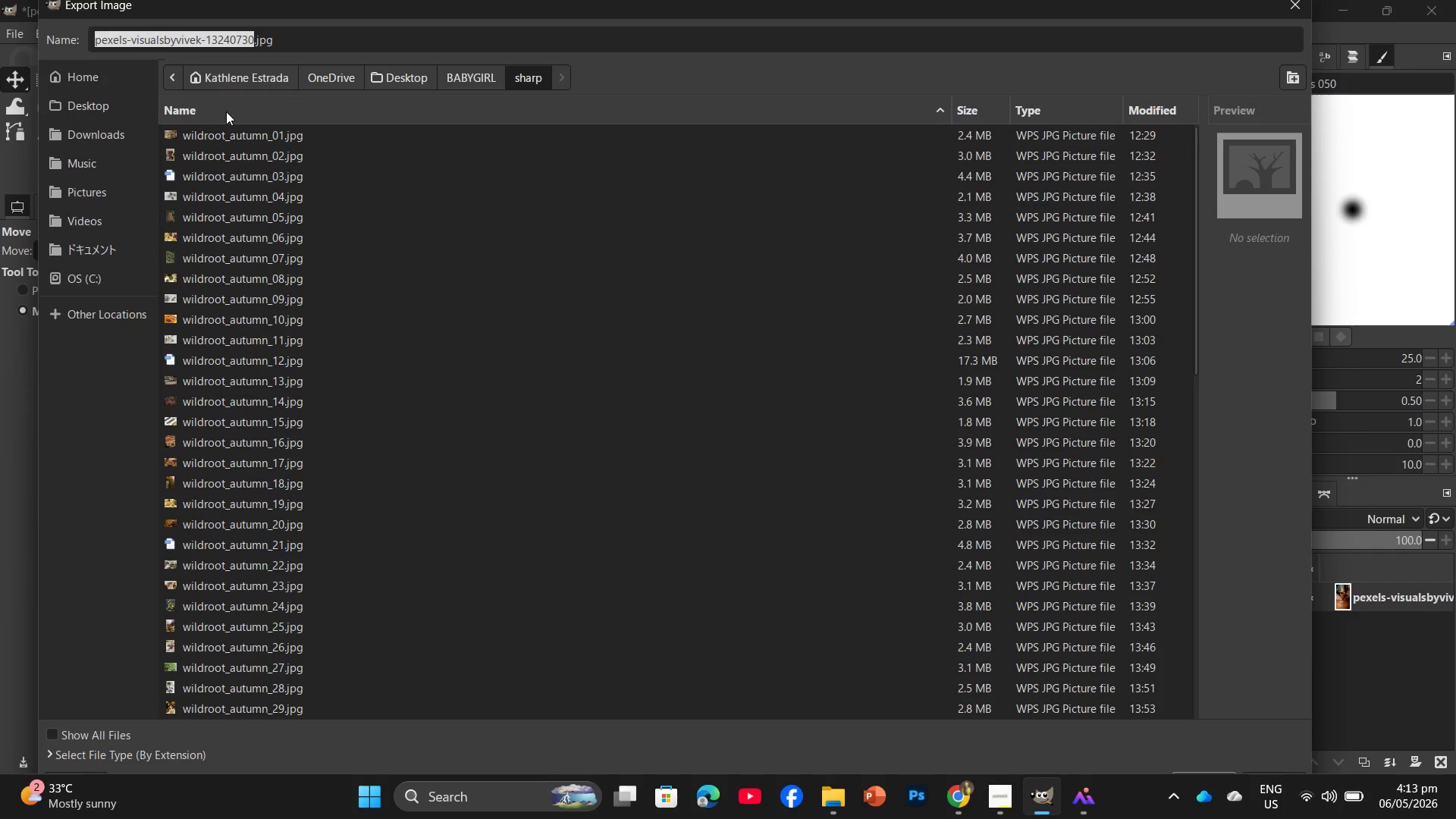 
double_click([227, 131])
 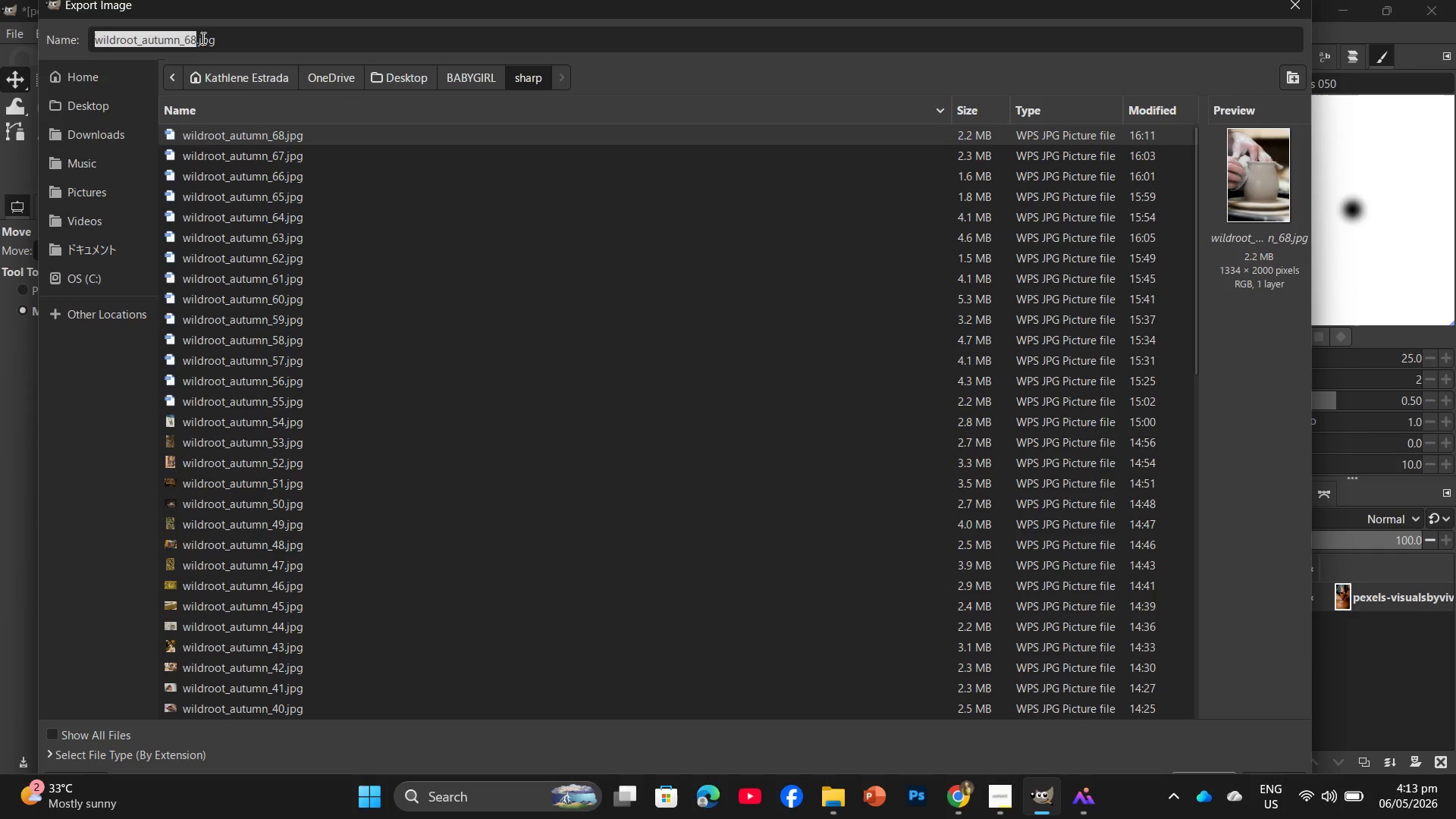 
left_click([194, 44])
 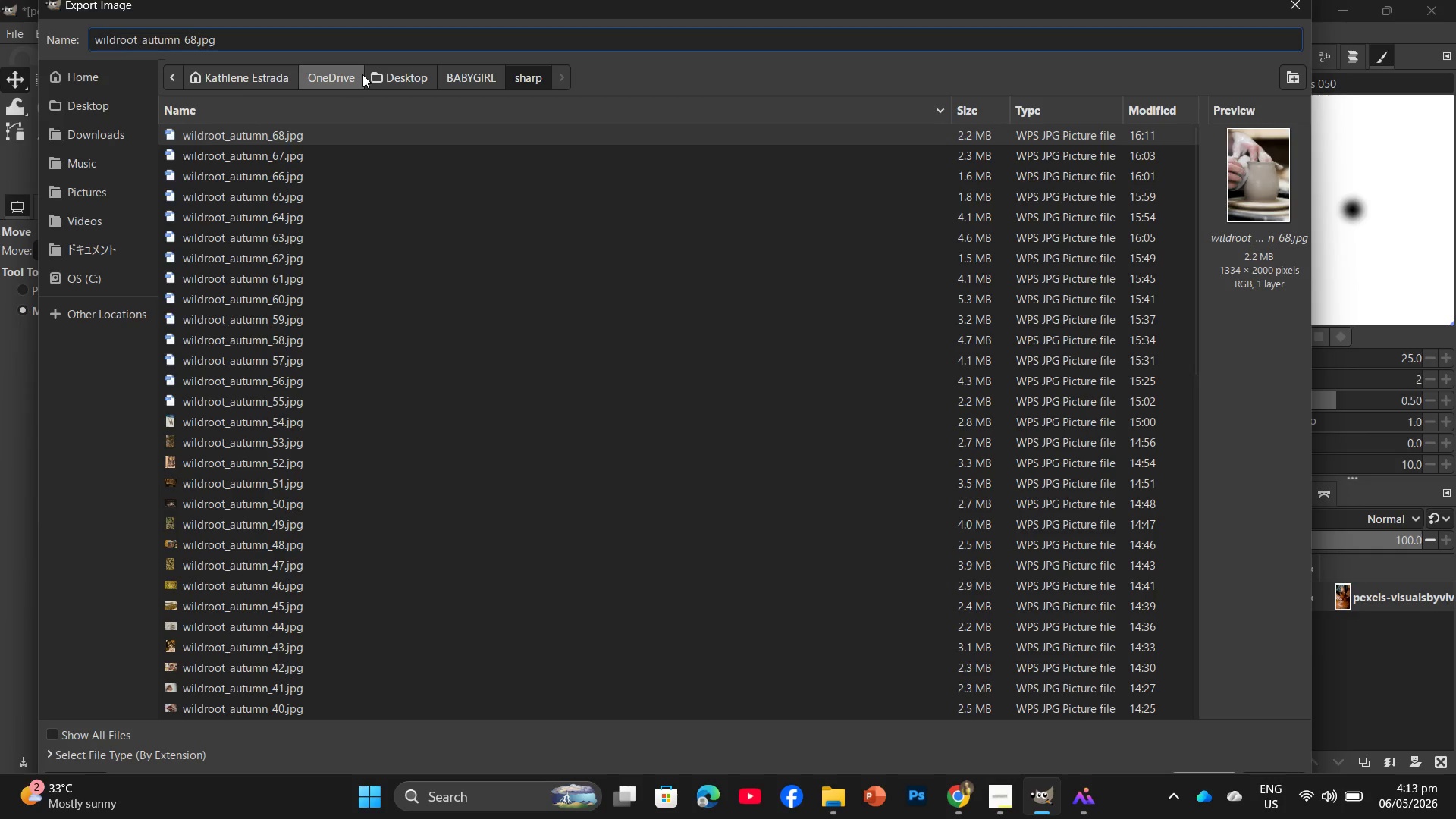 
key(Backspace)
 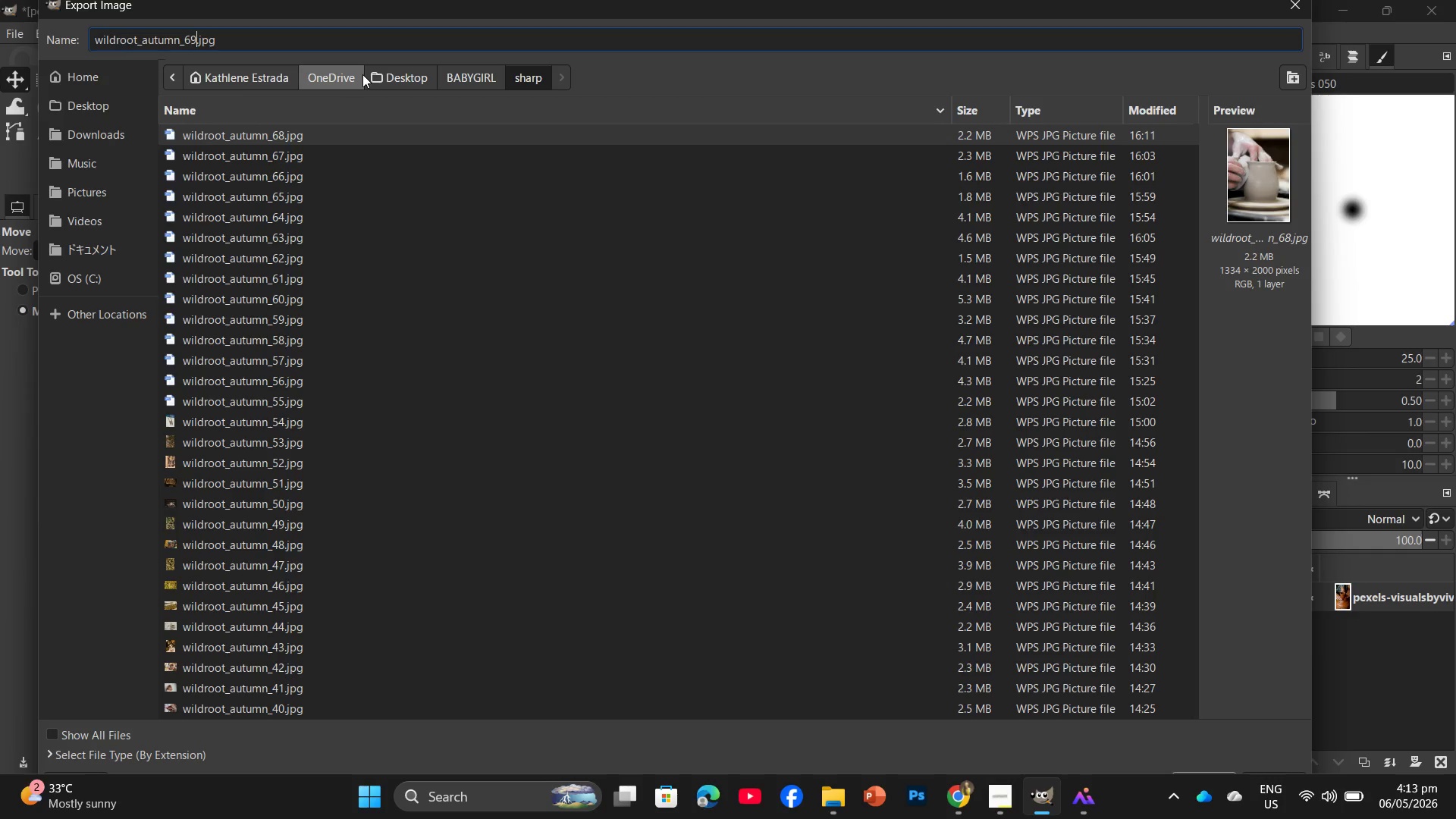 
key(Numpad9)
 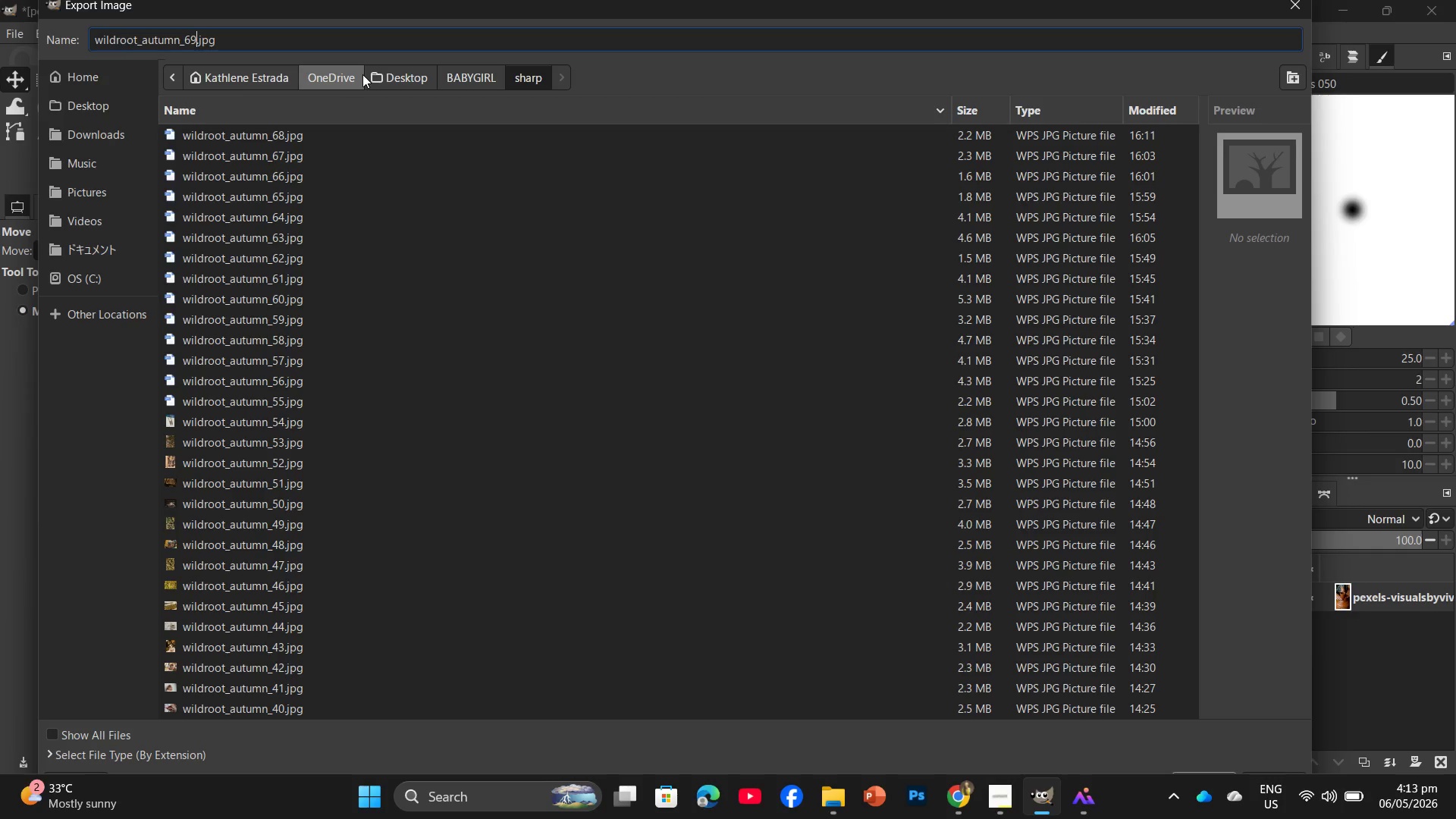 
key(Enter)
 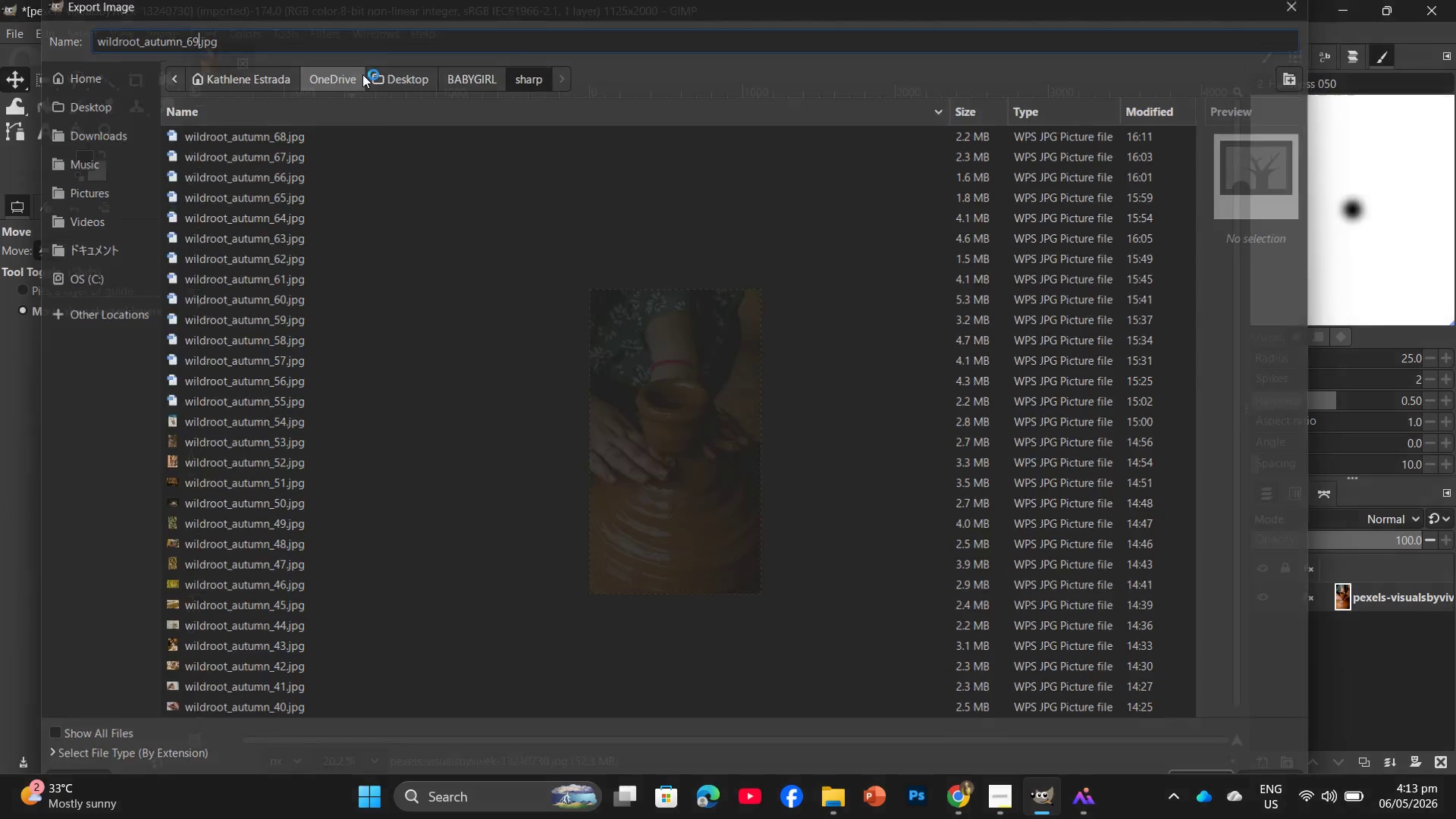 
mouse_move([392, 55])
 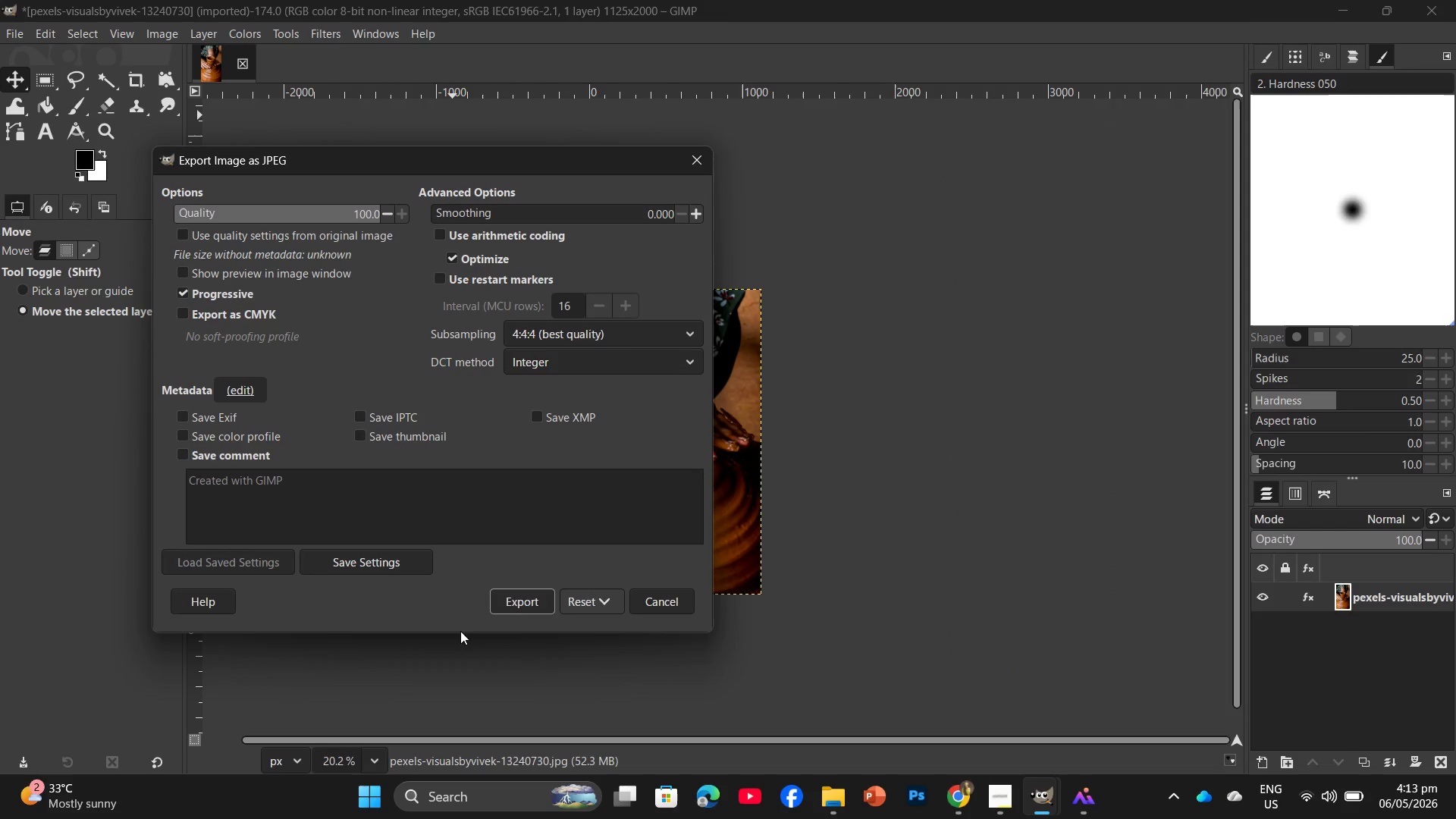 
left_click([529, 605])
 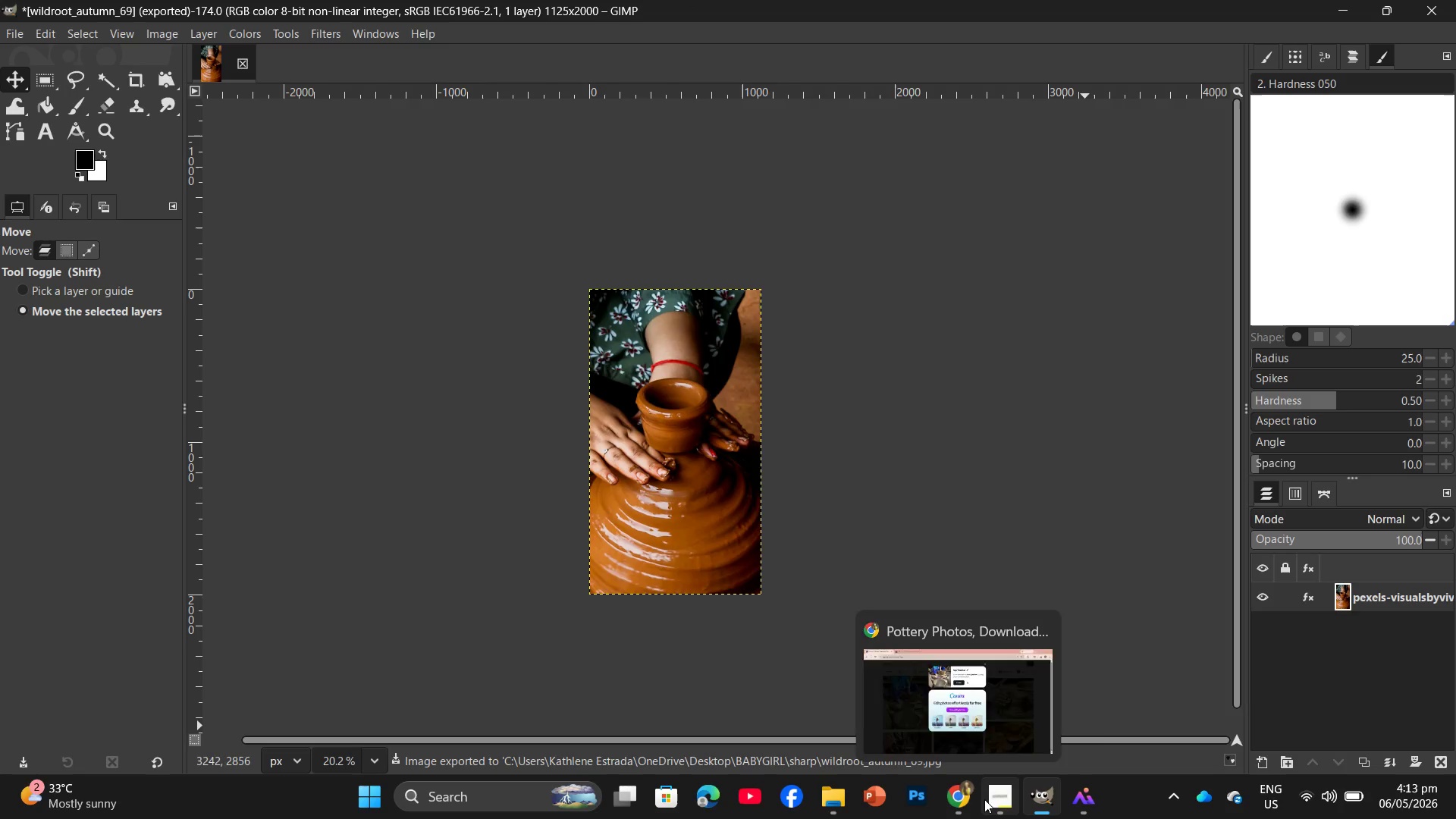 
left_click([986, 741])